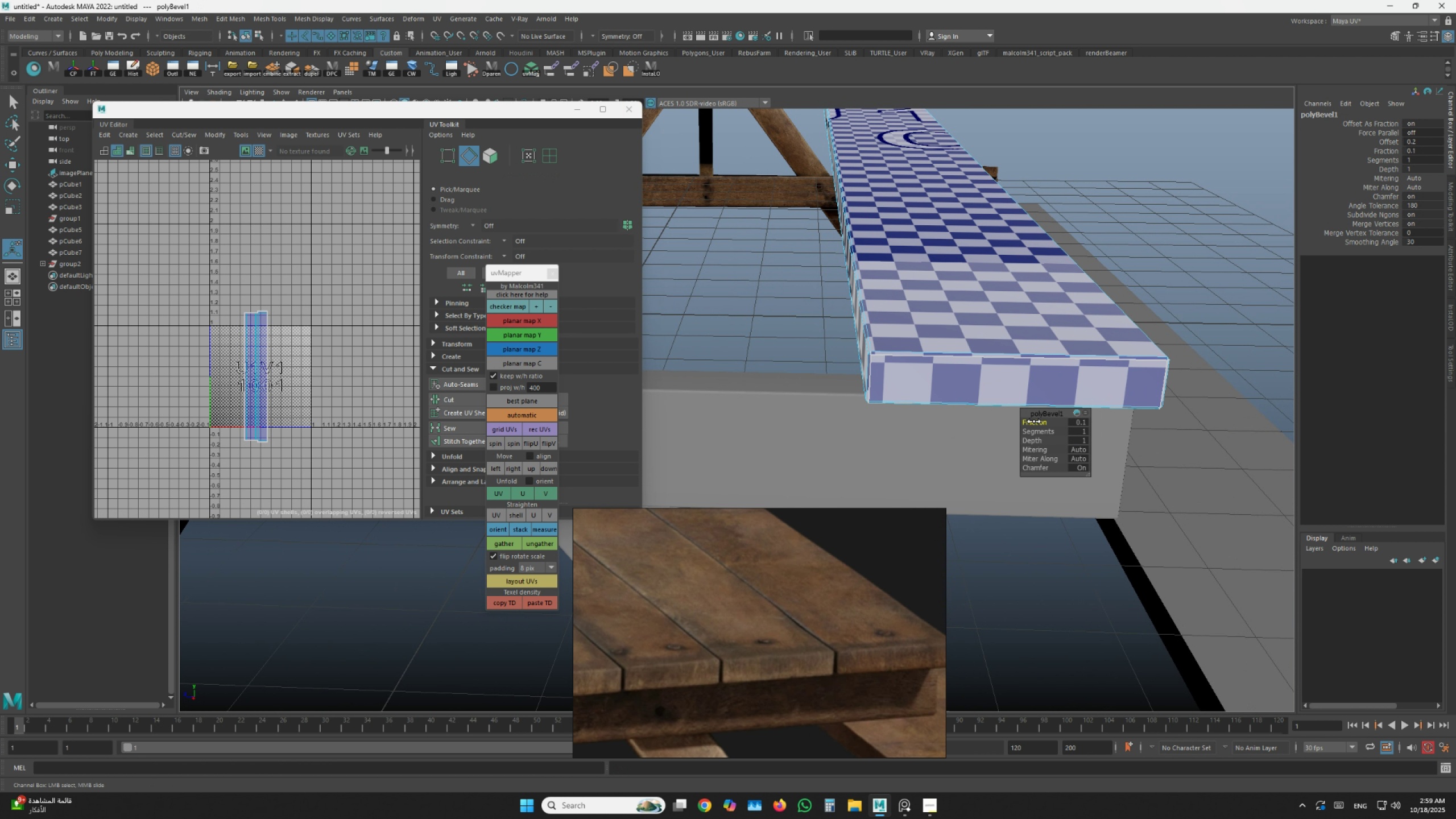 
wait(9.18)
 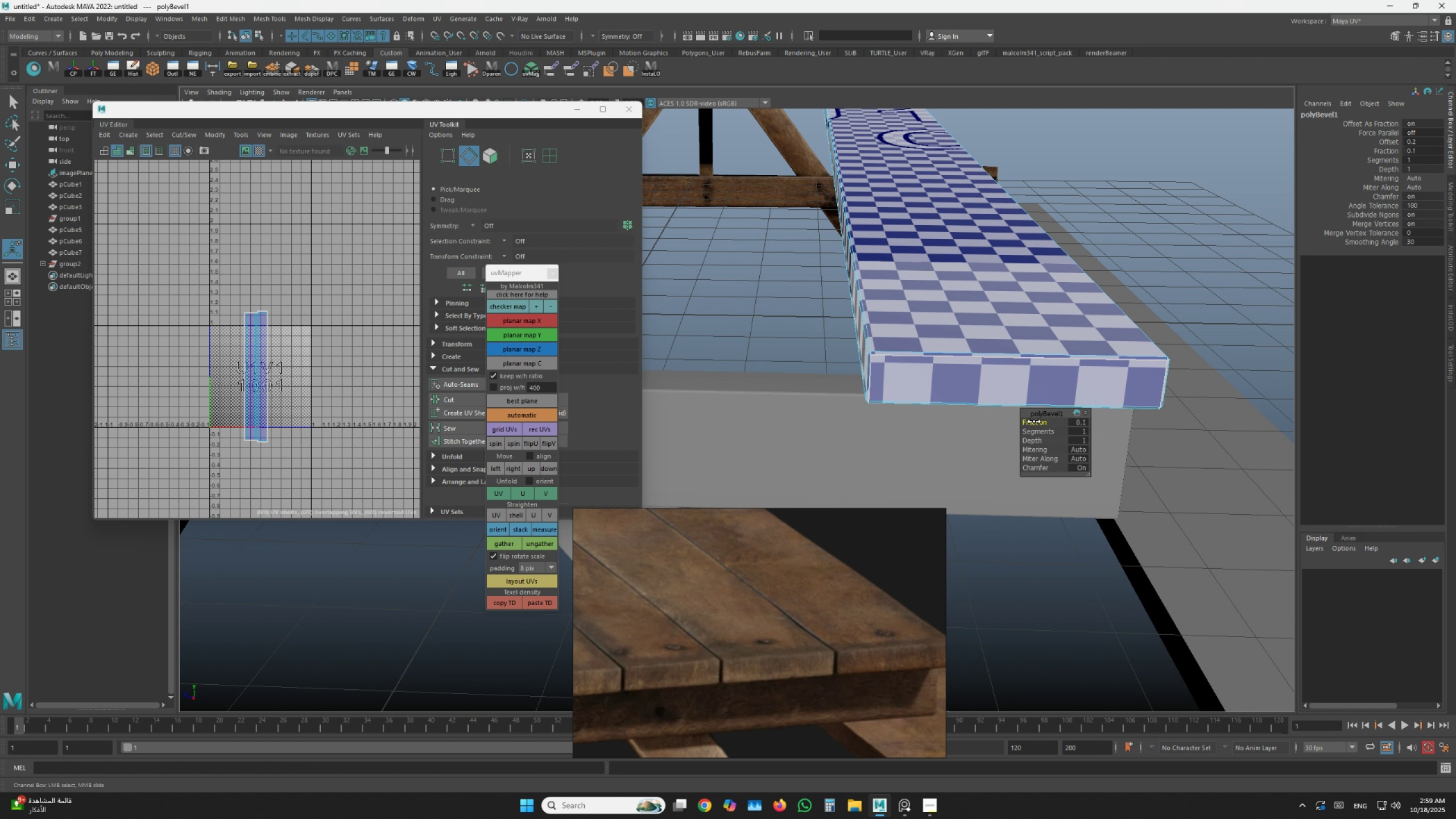 
hold_key(key=AltLeft, duration=0.79)
 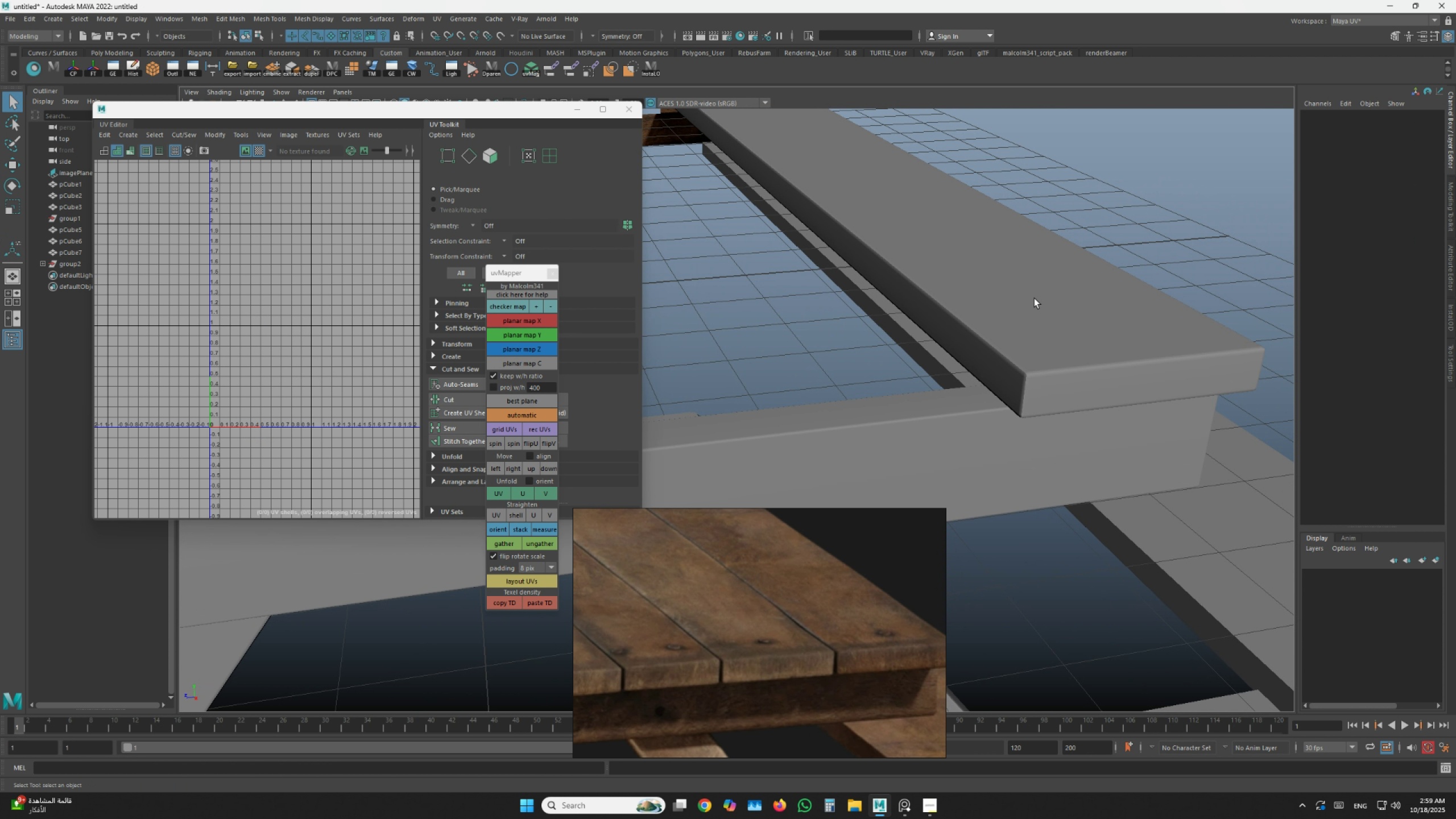 
left_click([1035, 299])
 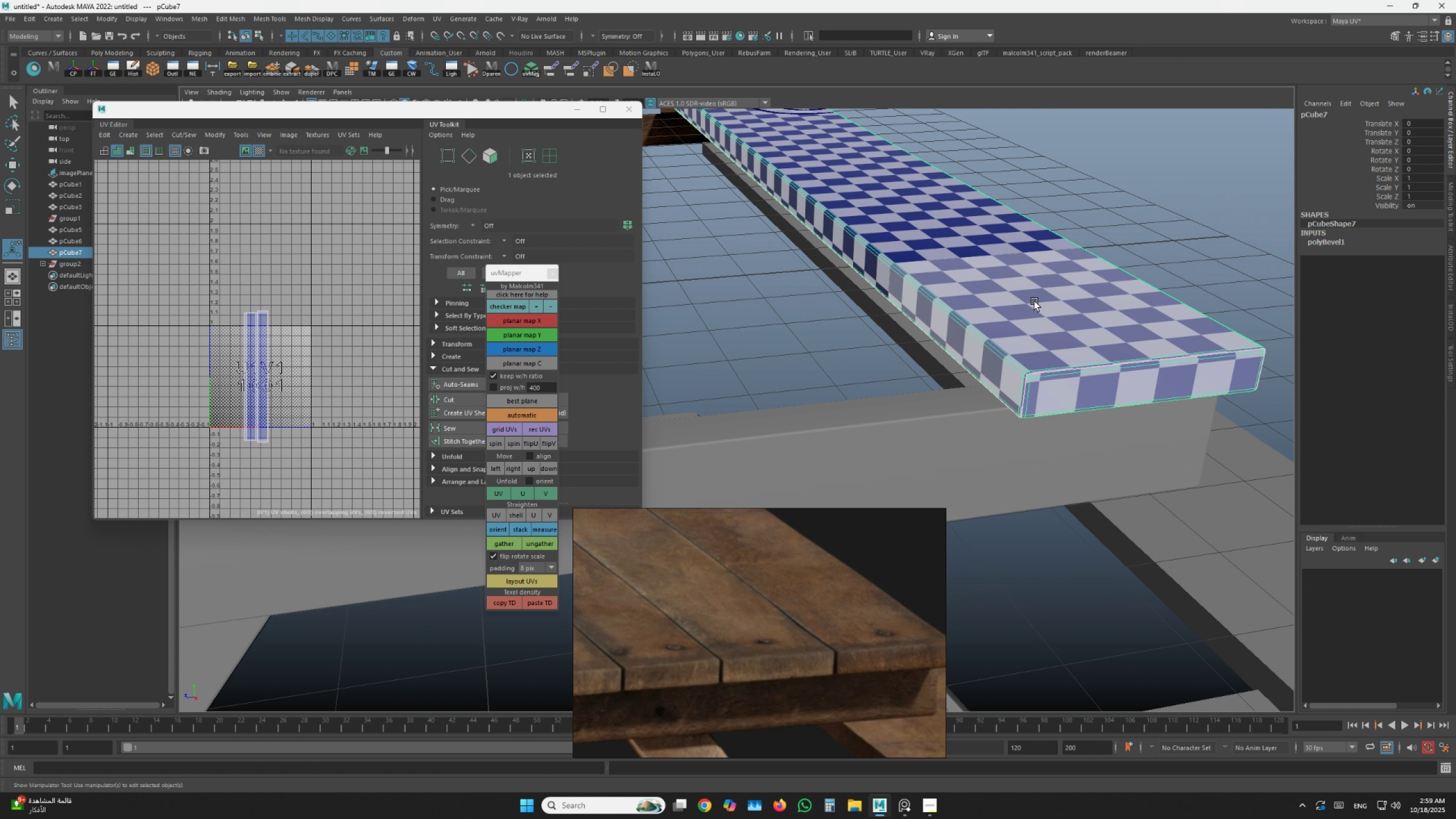 
key(T)
 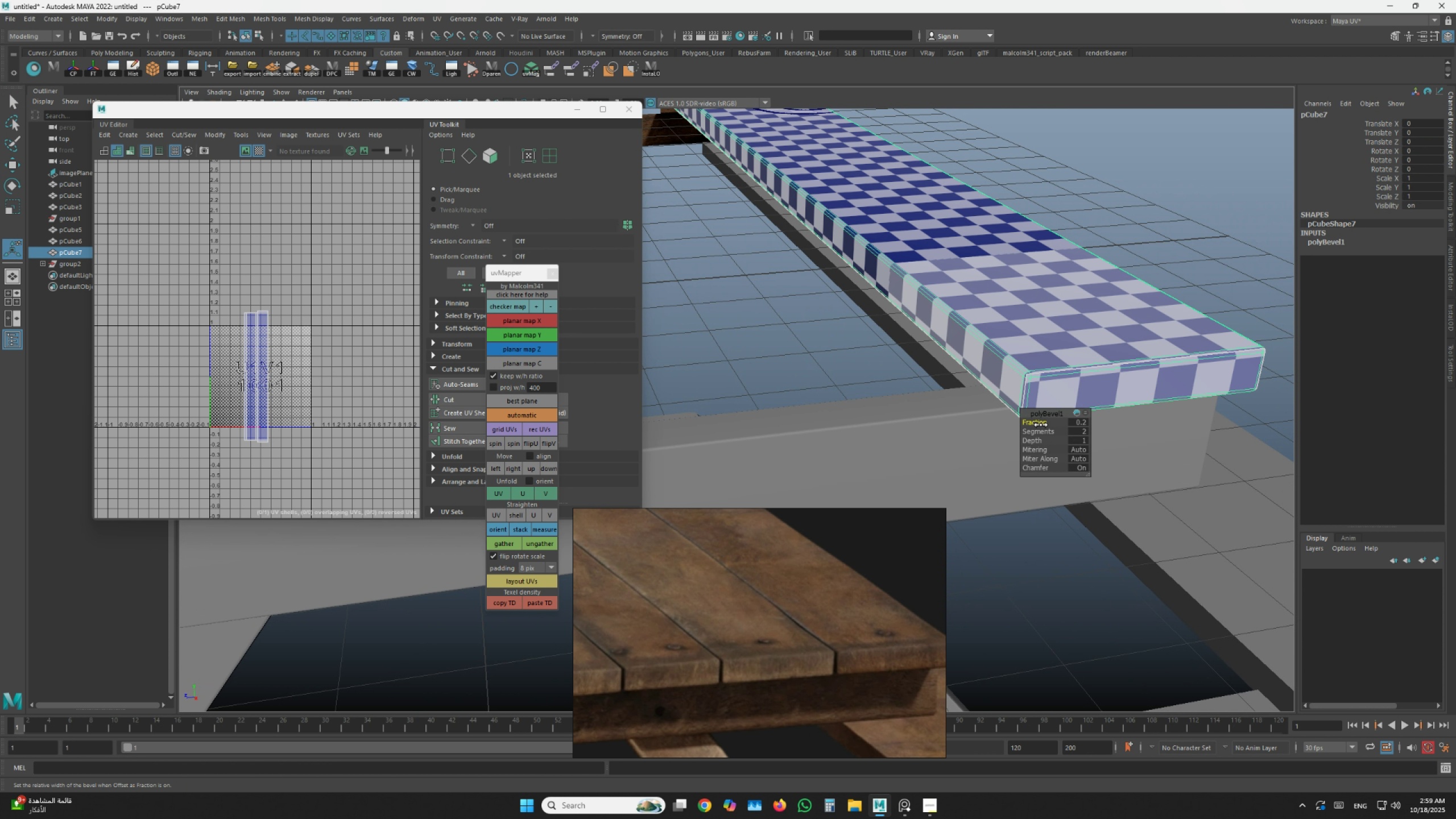 
left_click([1072, 420])
 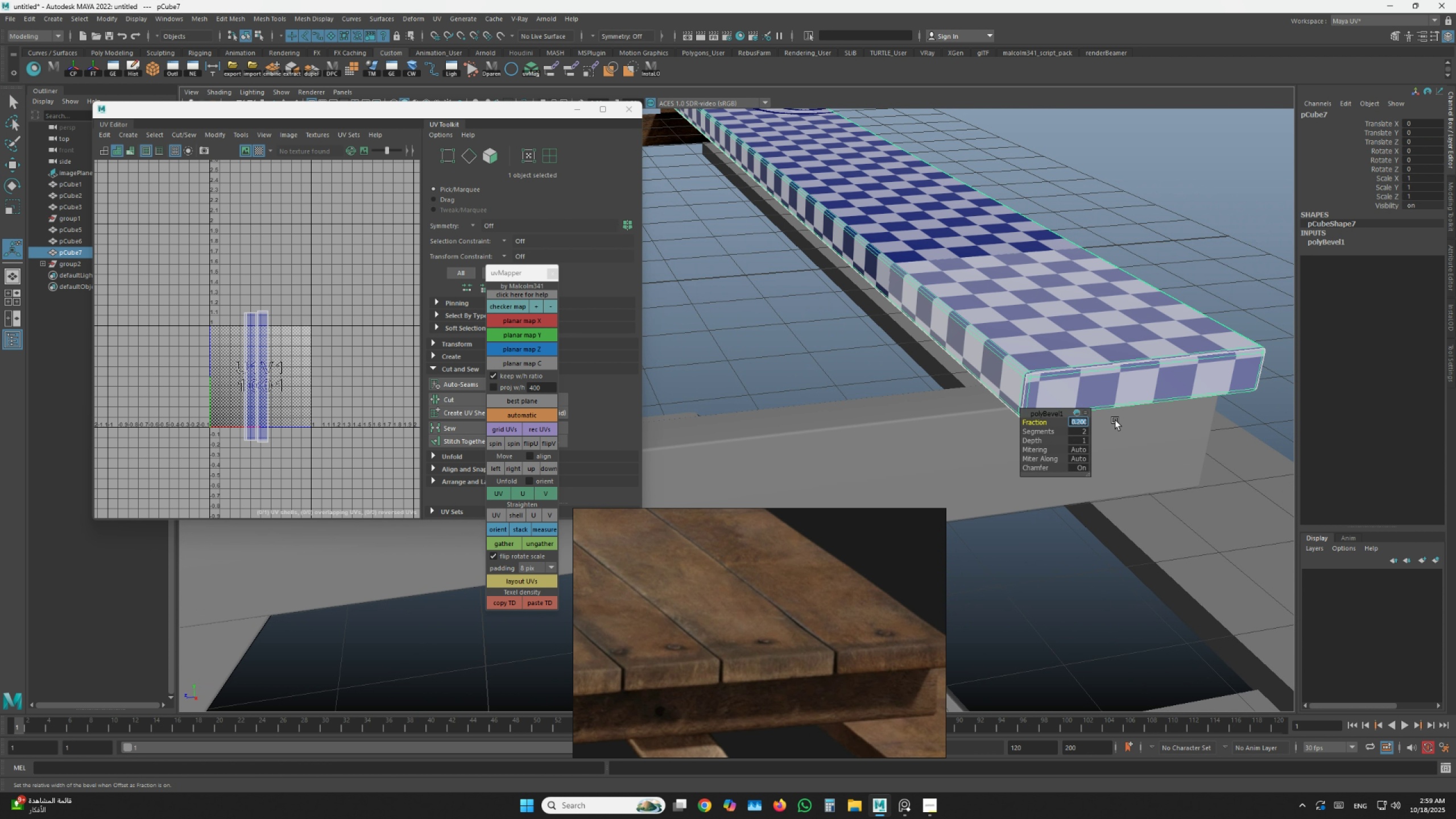 
key(Numpad0)
 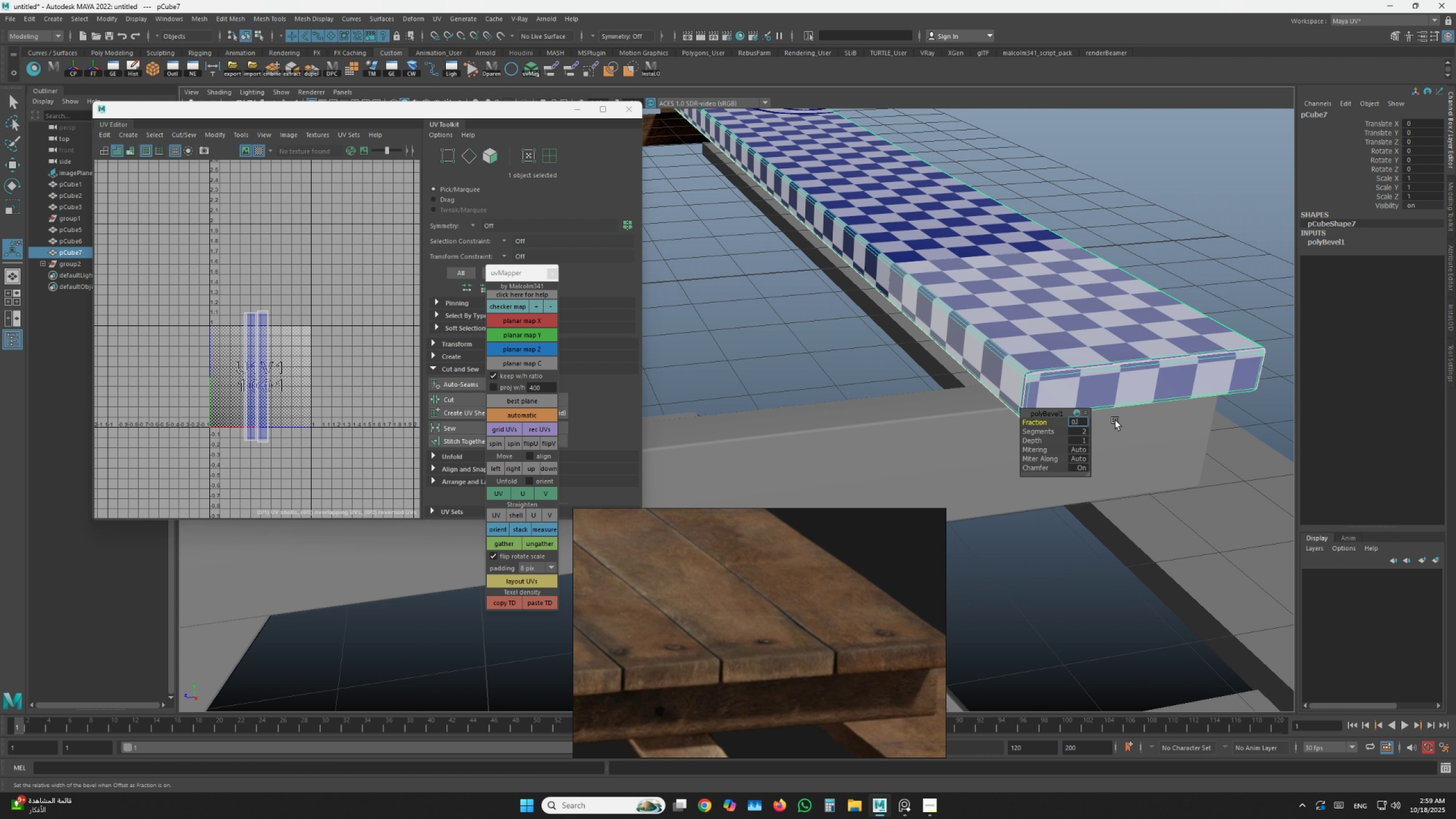 
key(NumpadDecimal)
 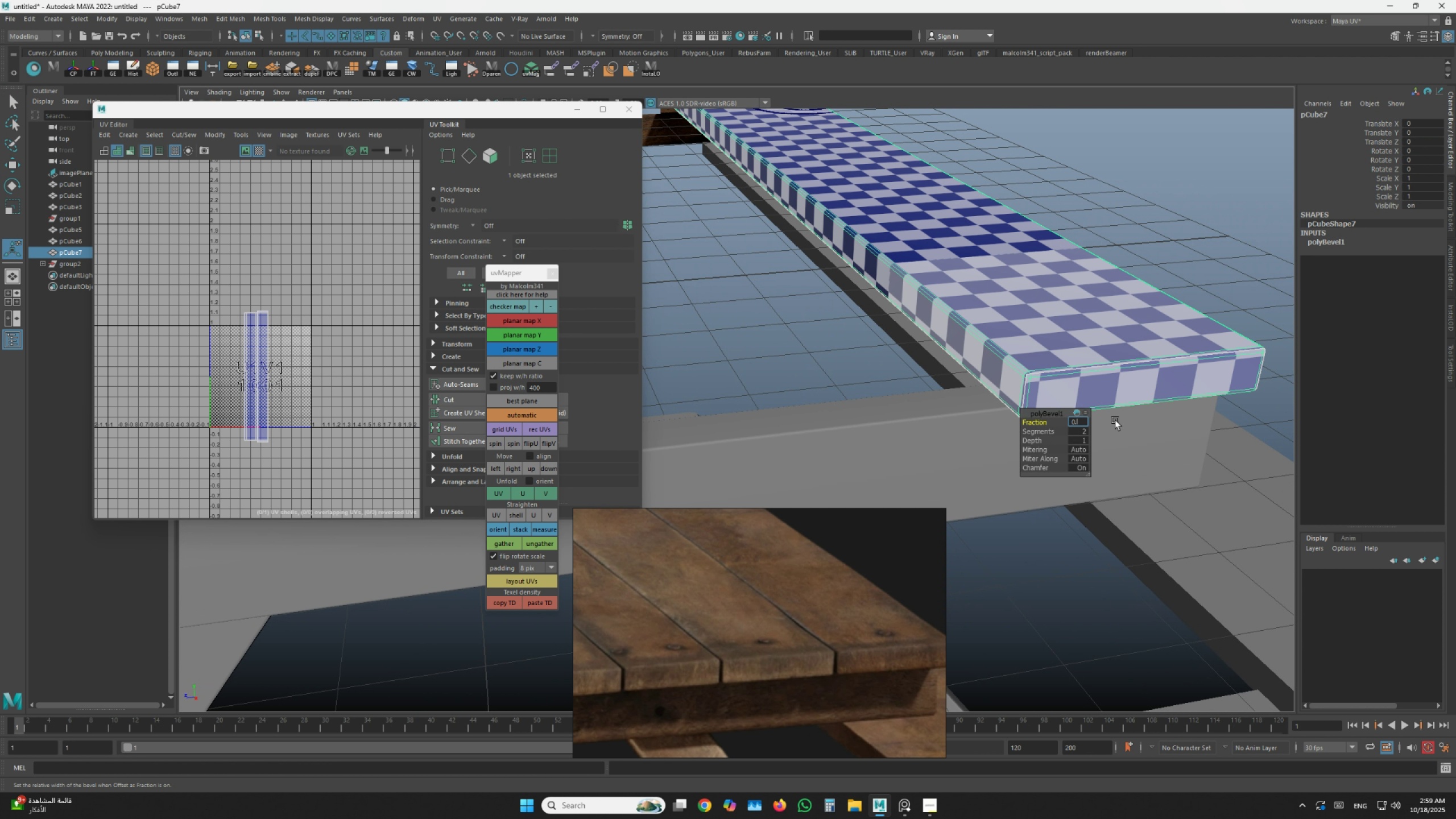 
key(Numpad1)
 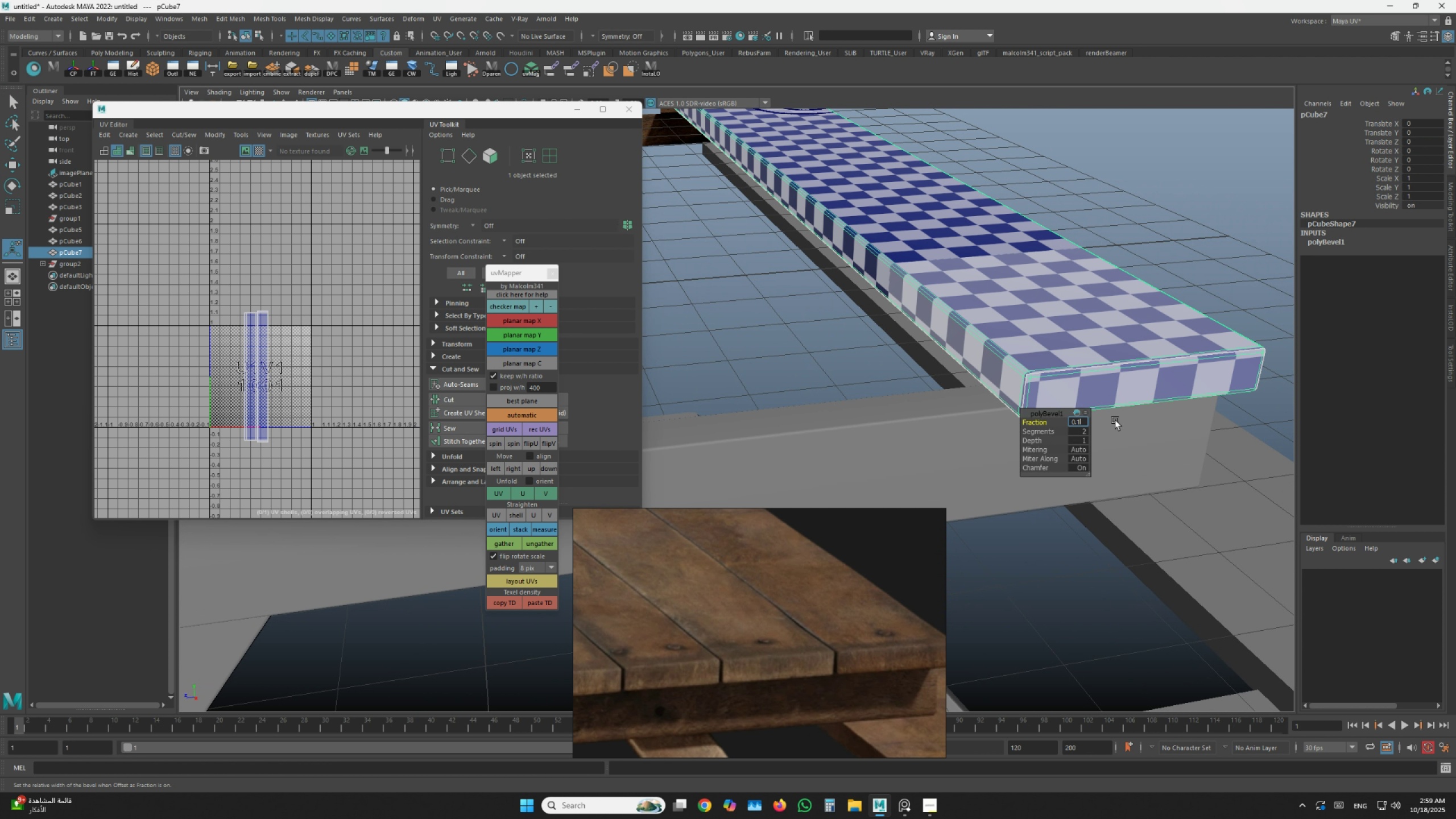 
key(Numpad5)
 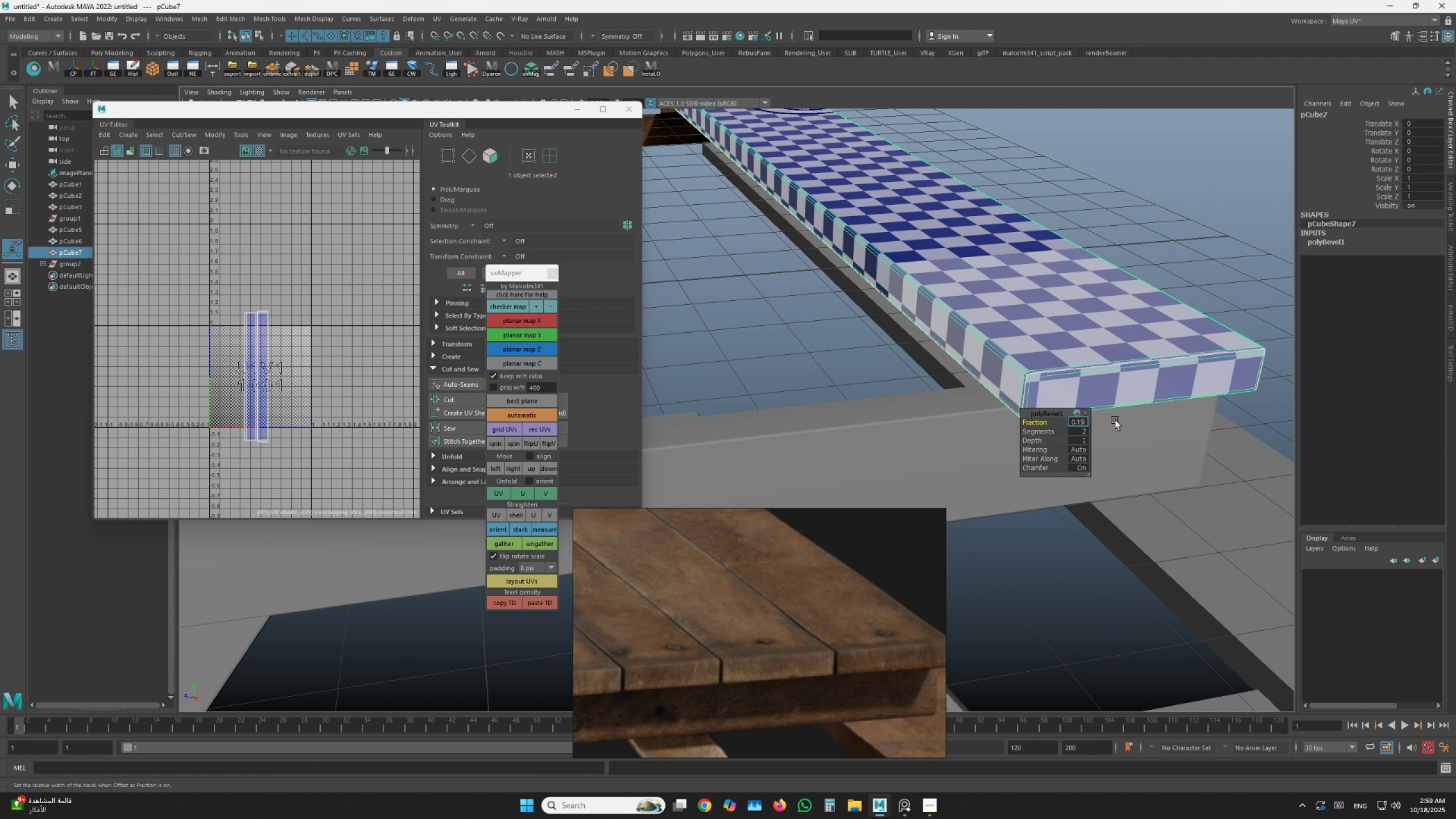 
key(NumpadEnter)
 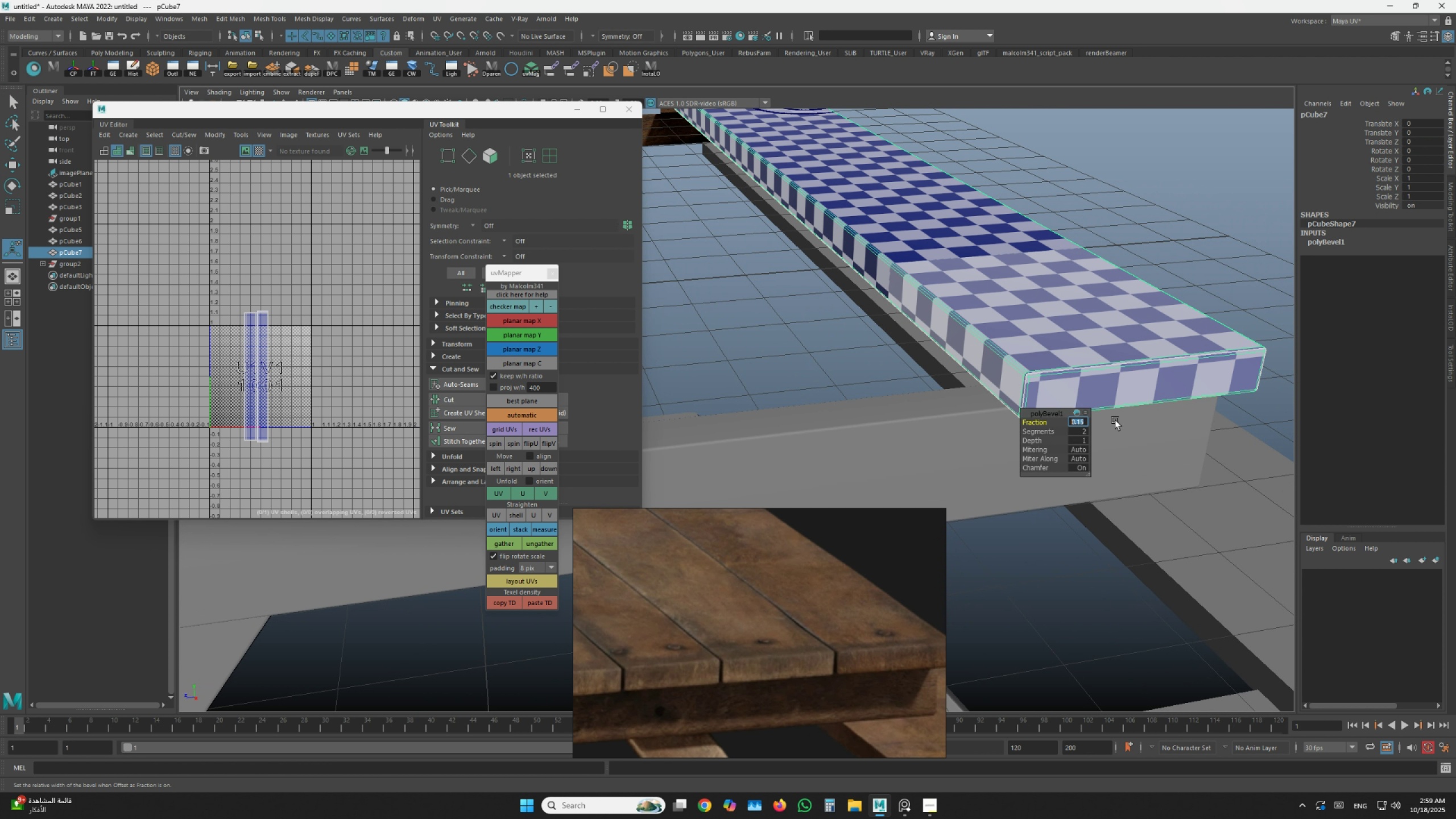 
key(Control+ControlLeft)
 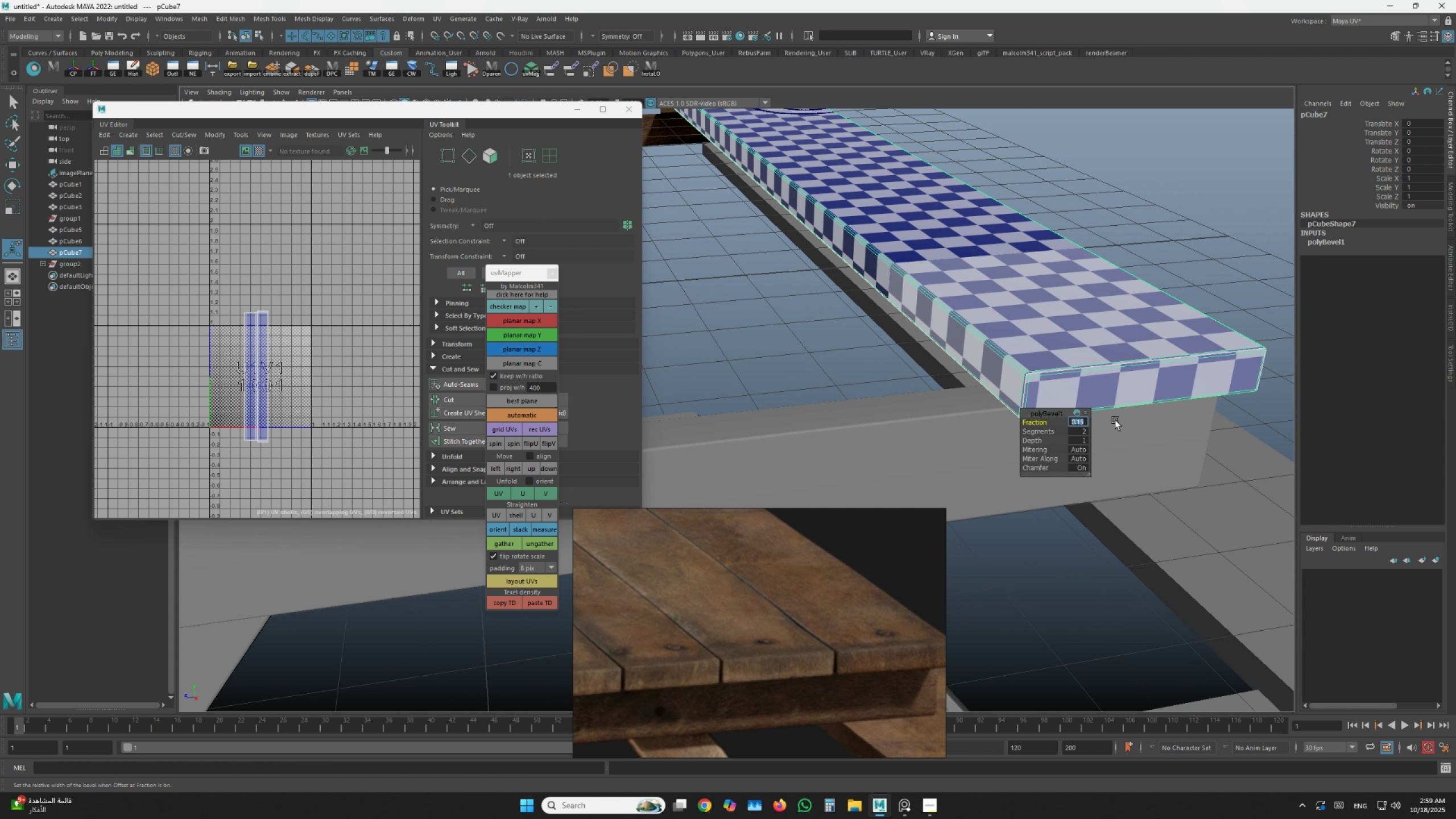 
key(Control+A)
 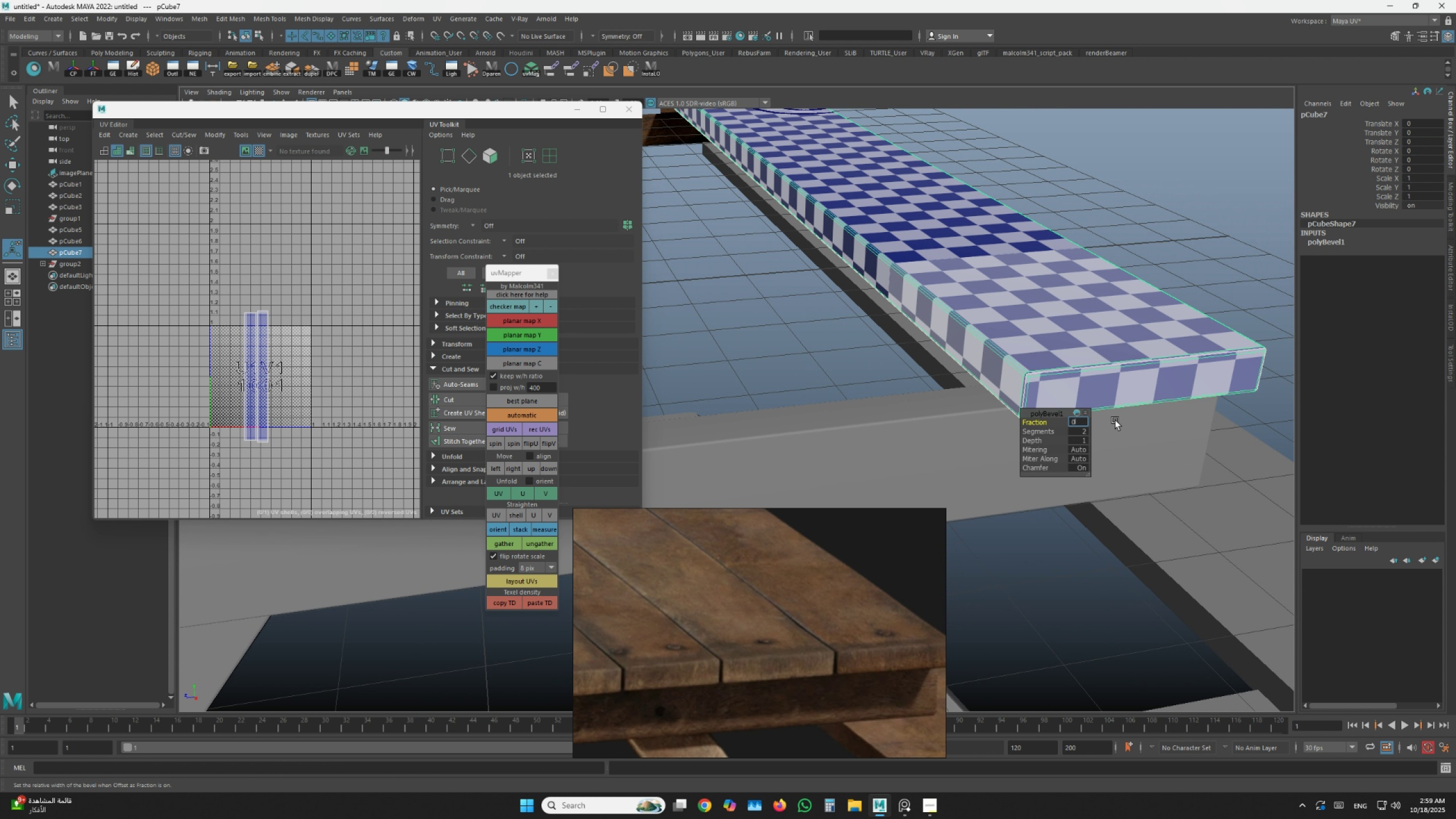 
key(Numpad0)
 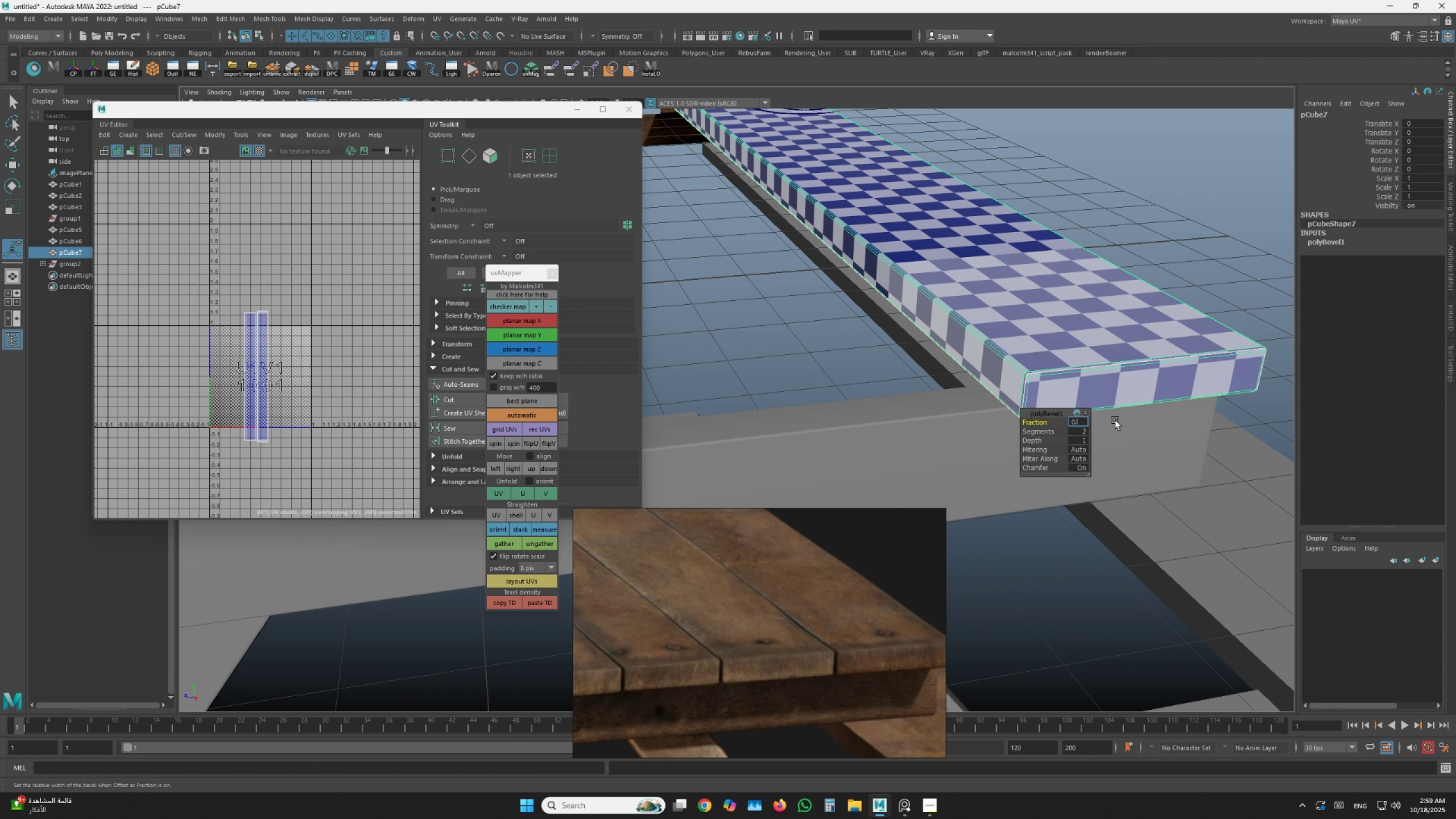 
key(NumpadDecimal)
 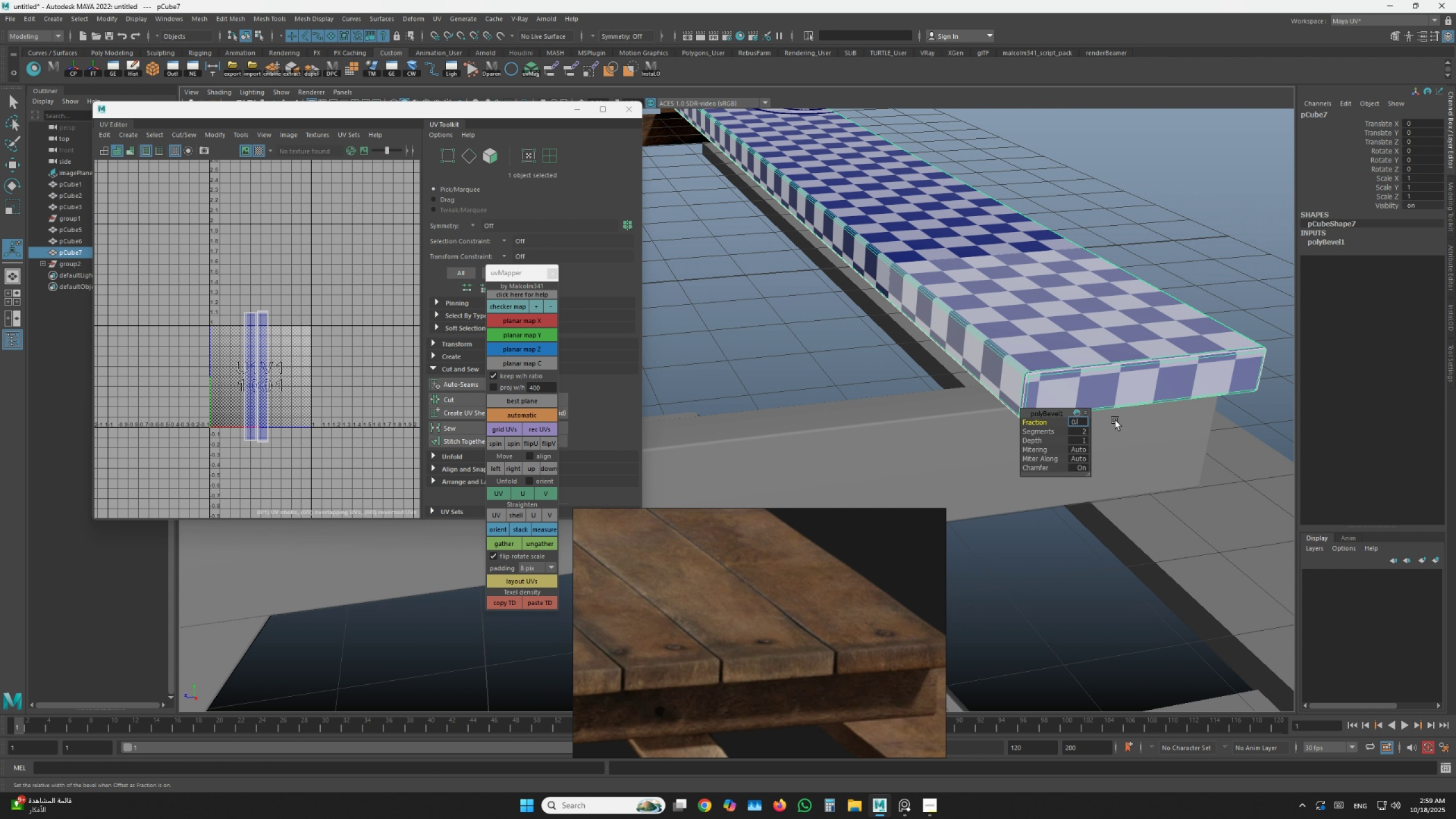 
key(Numpad1)
 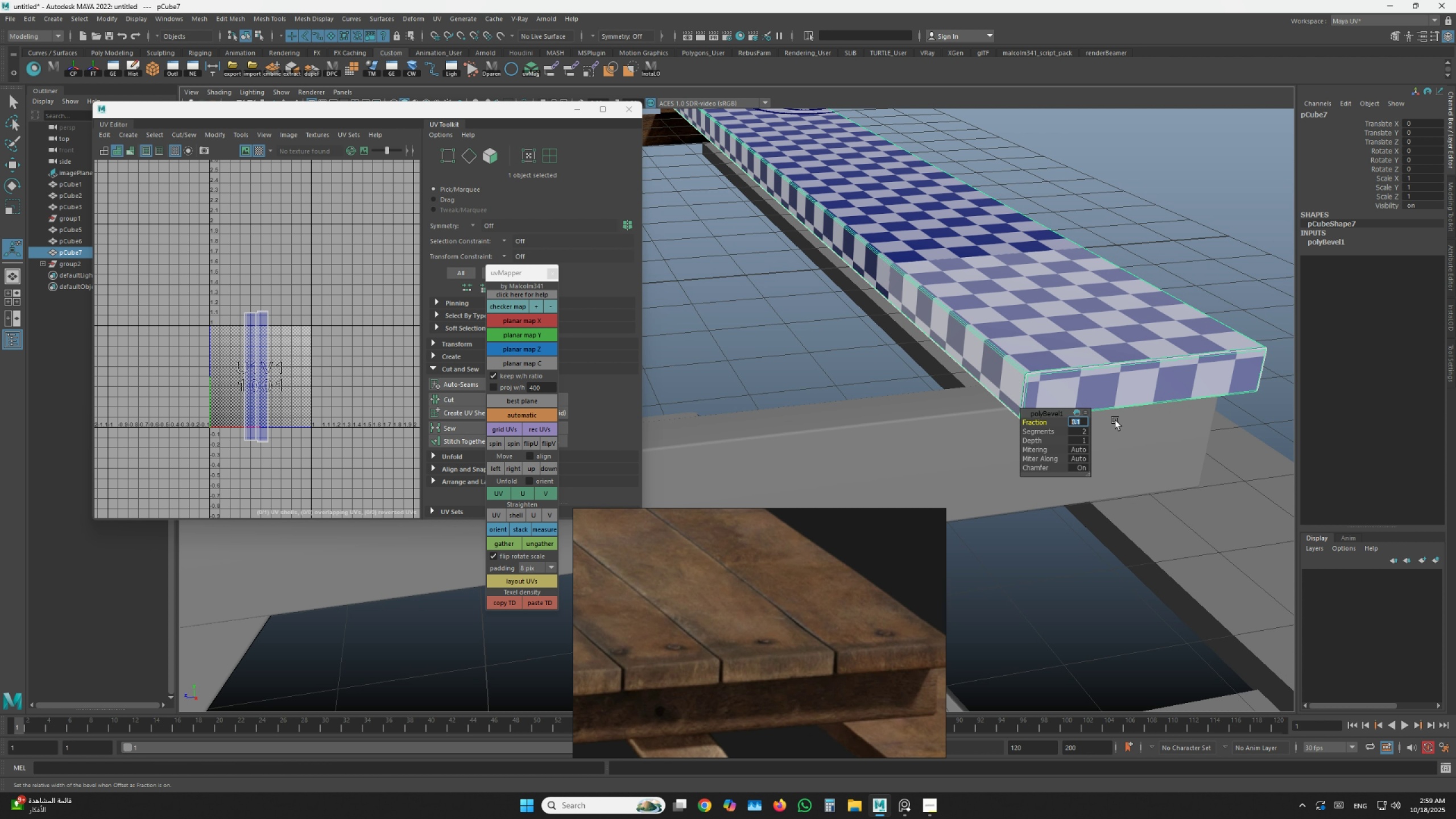 
key(NumpadEnter)
 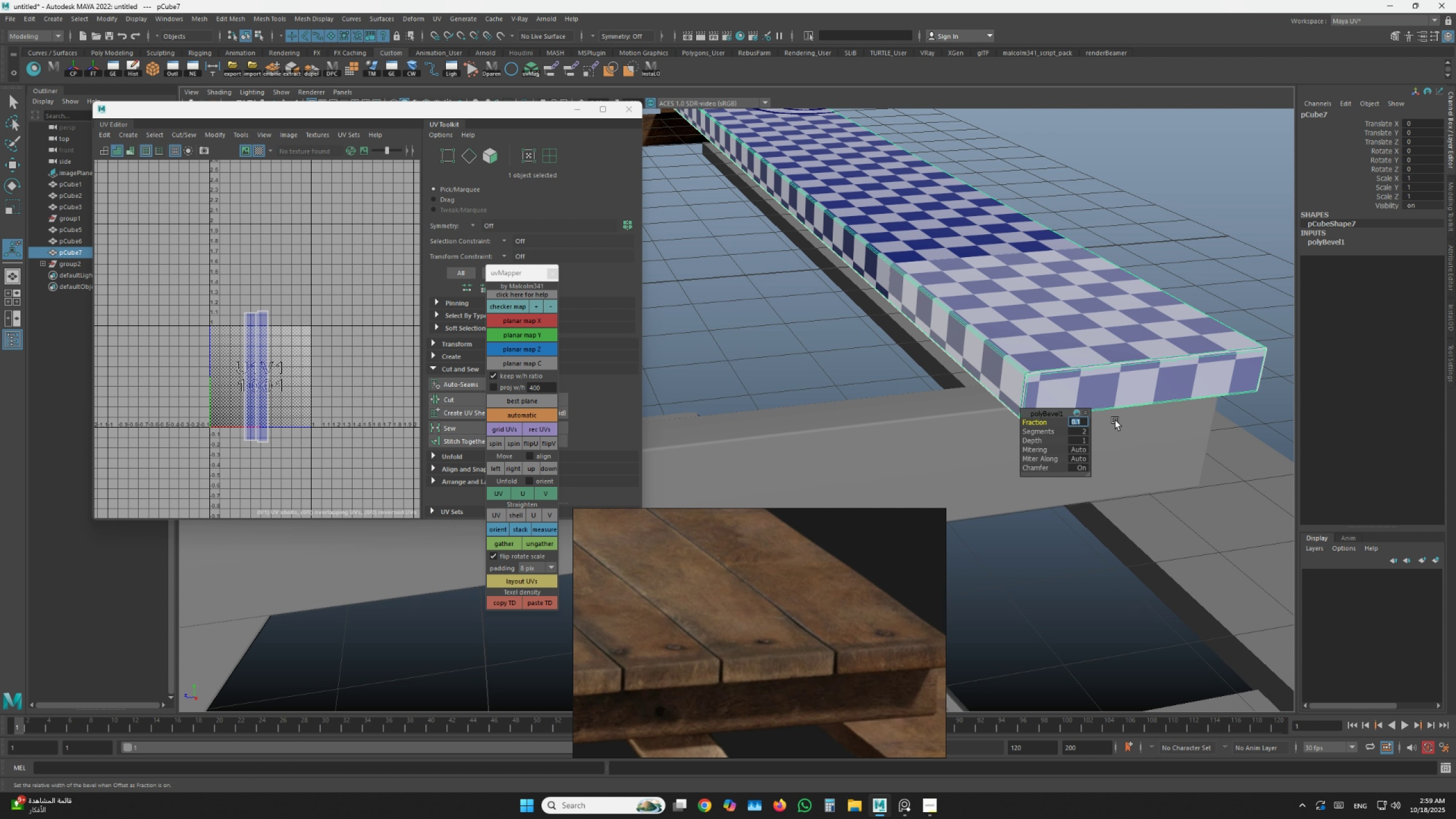 
key(NumpadEnter)
 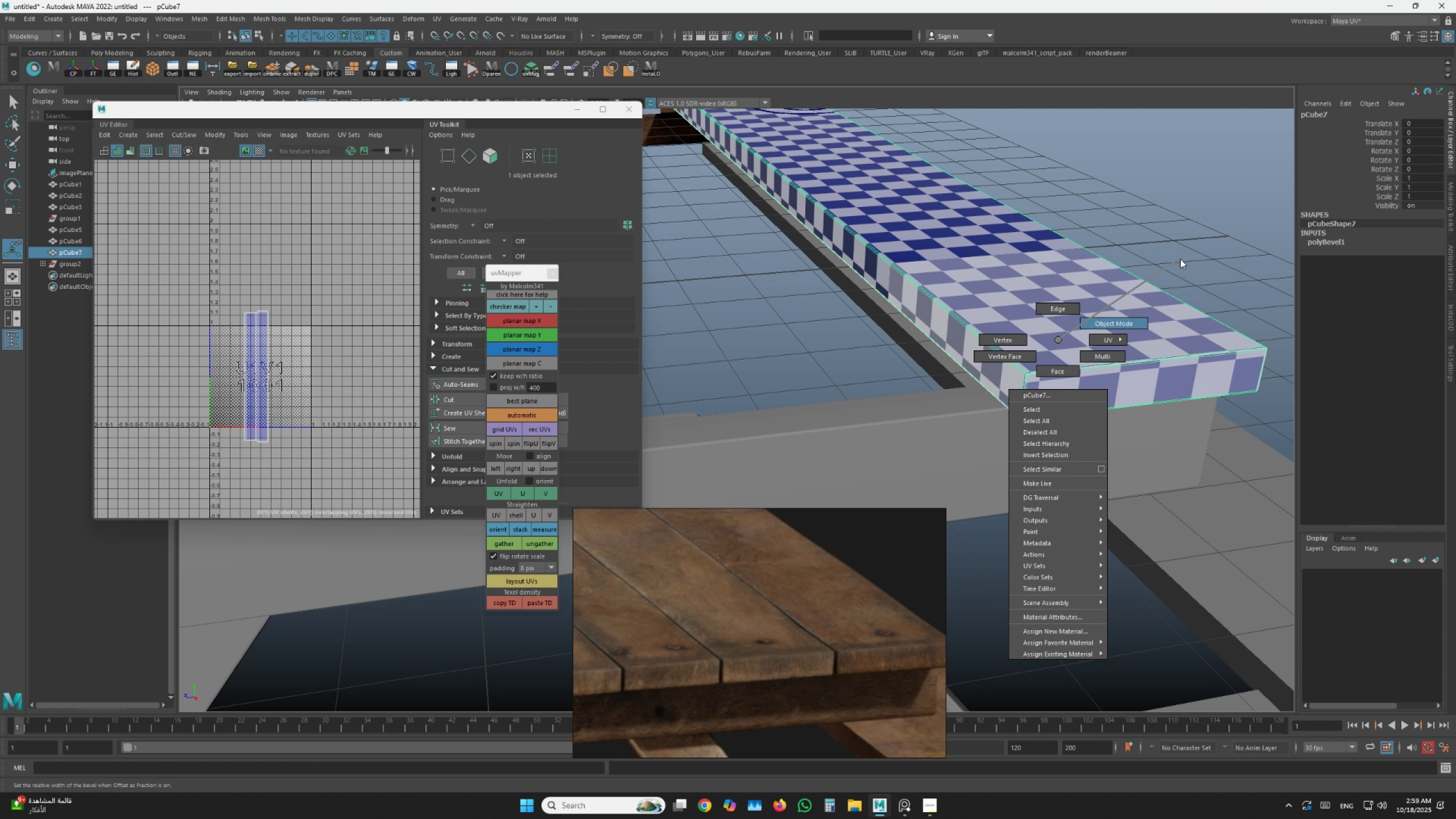 
left_click([1193, 251])
 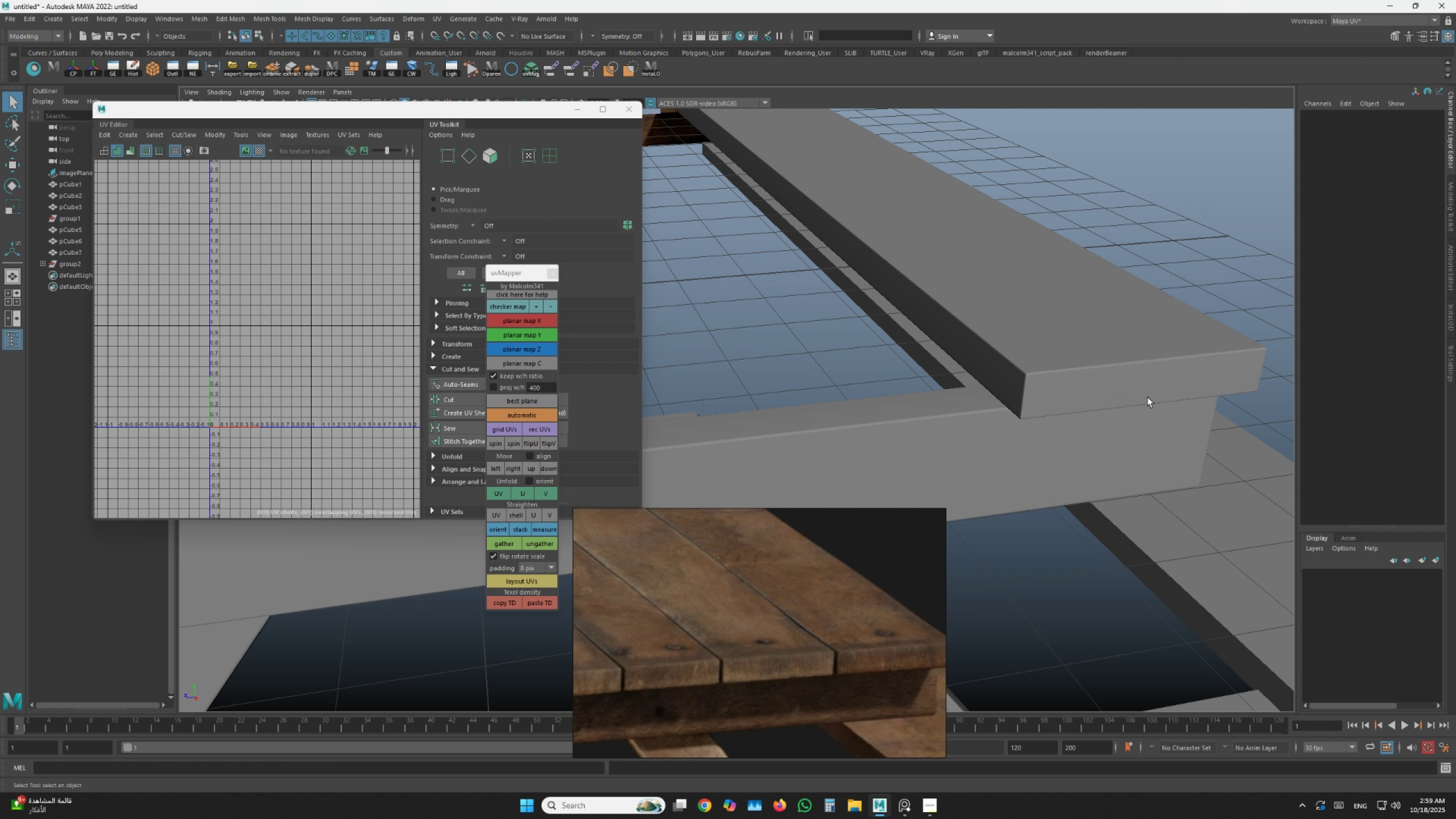 
hold_key(key=AltLeft, duration=0.87)
 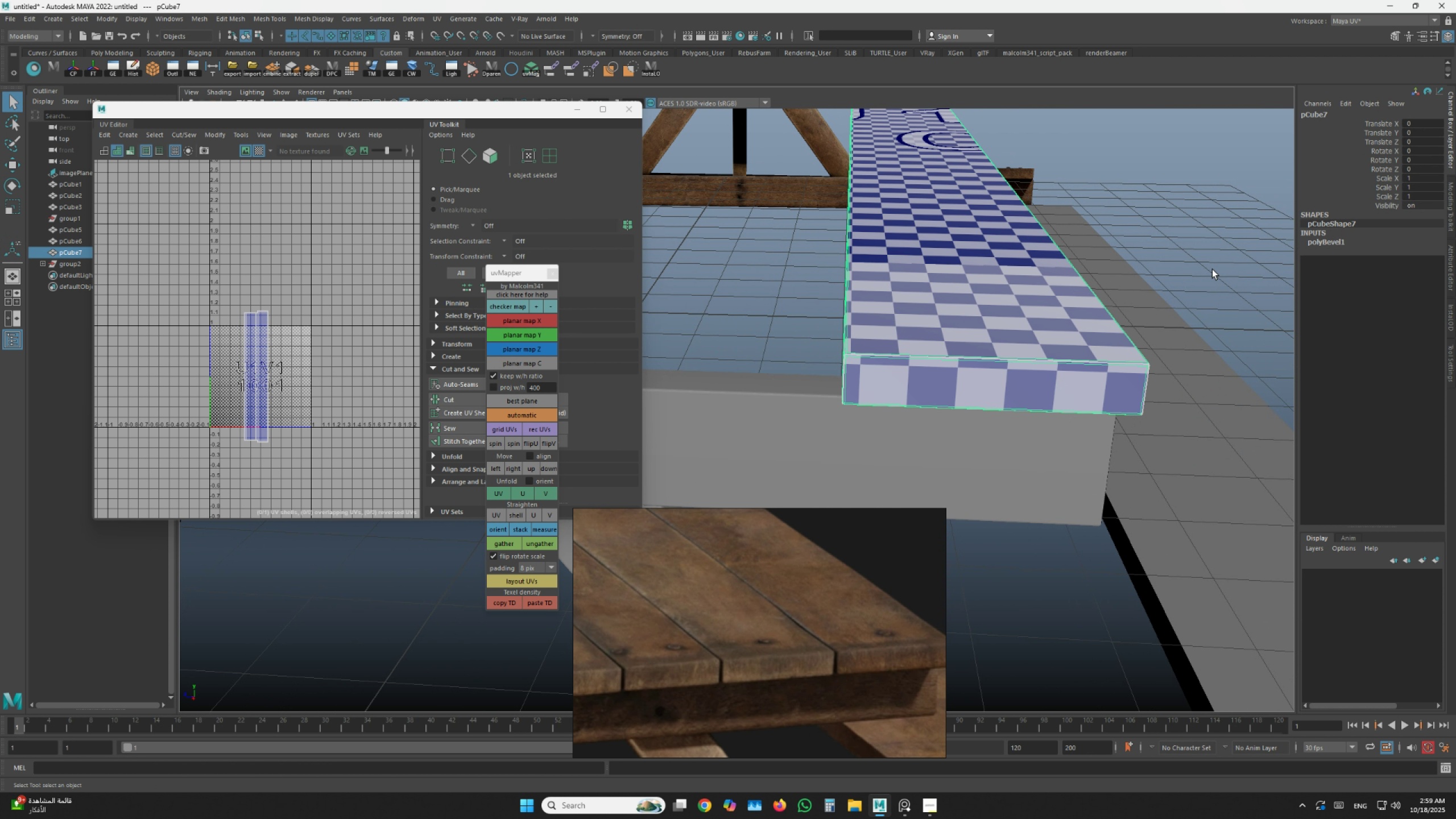 
hold_key(key=AltLeft, duration=1.53)
 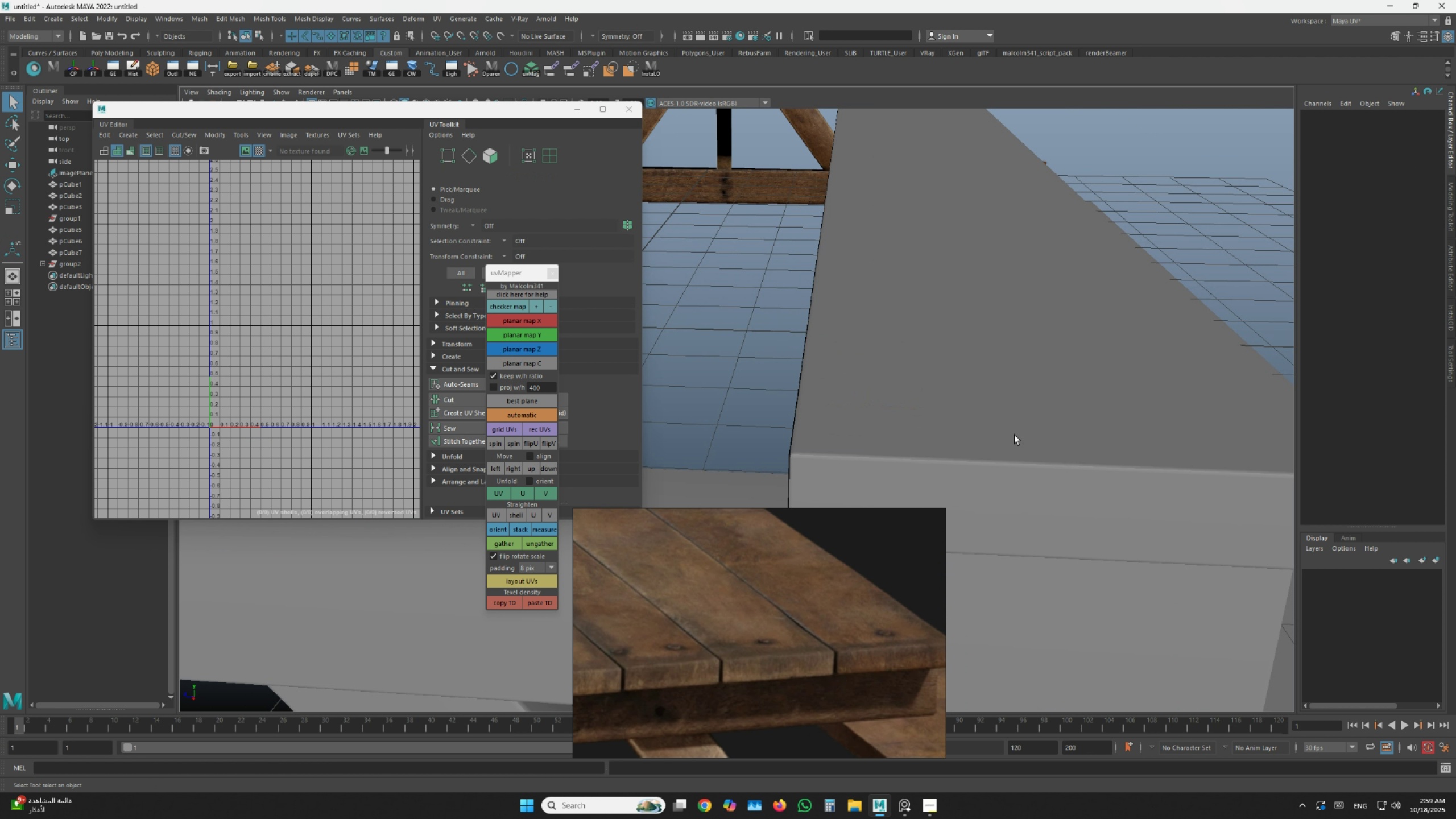 
key(Alt+AltLeft)
 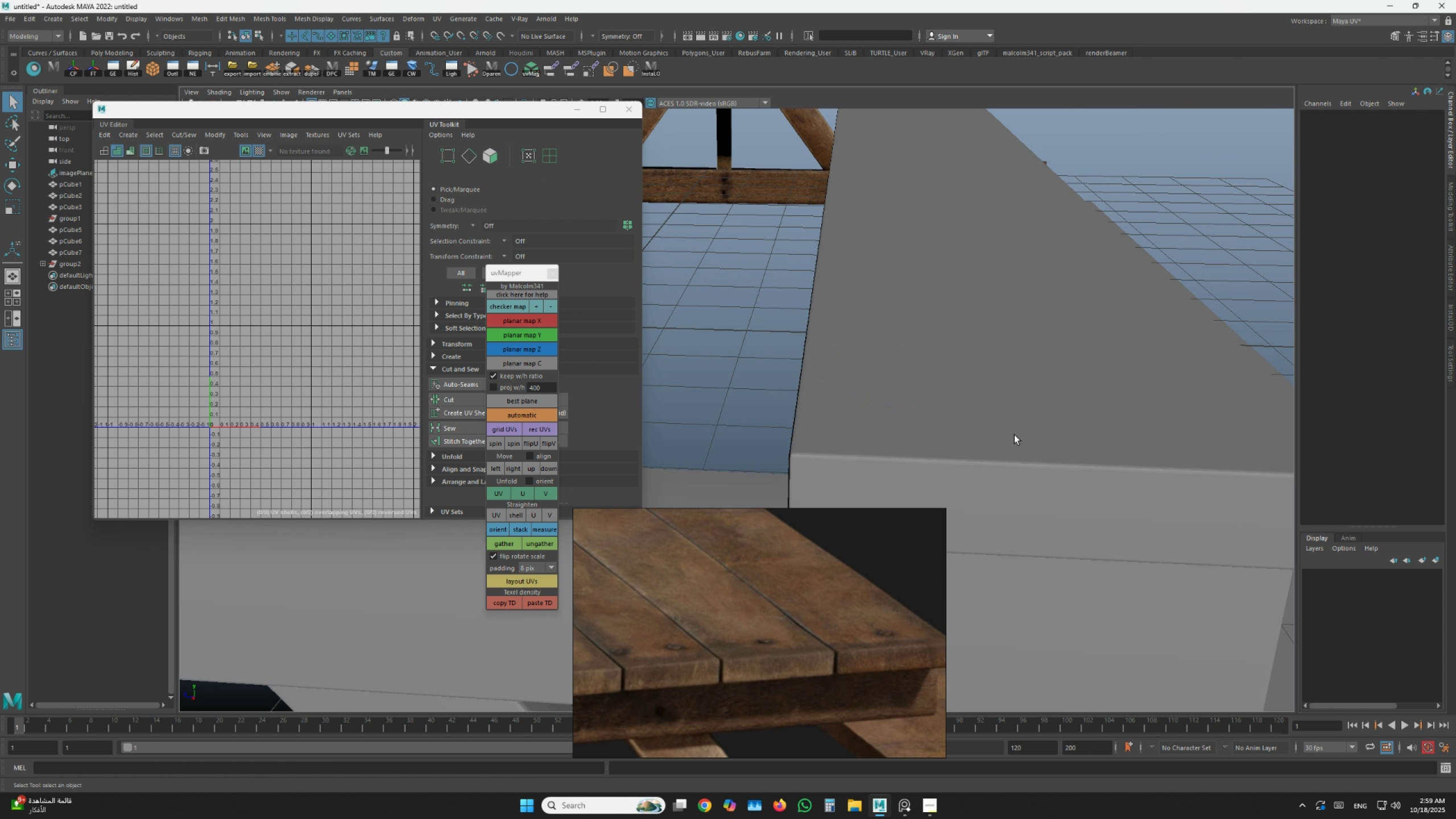 
key(Alt+AltLeft)
 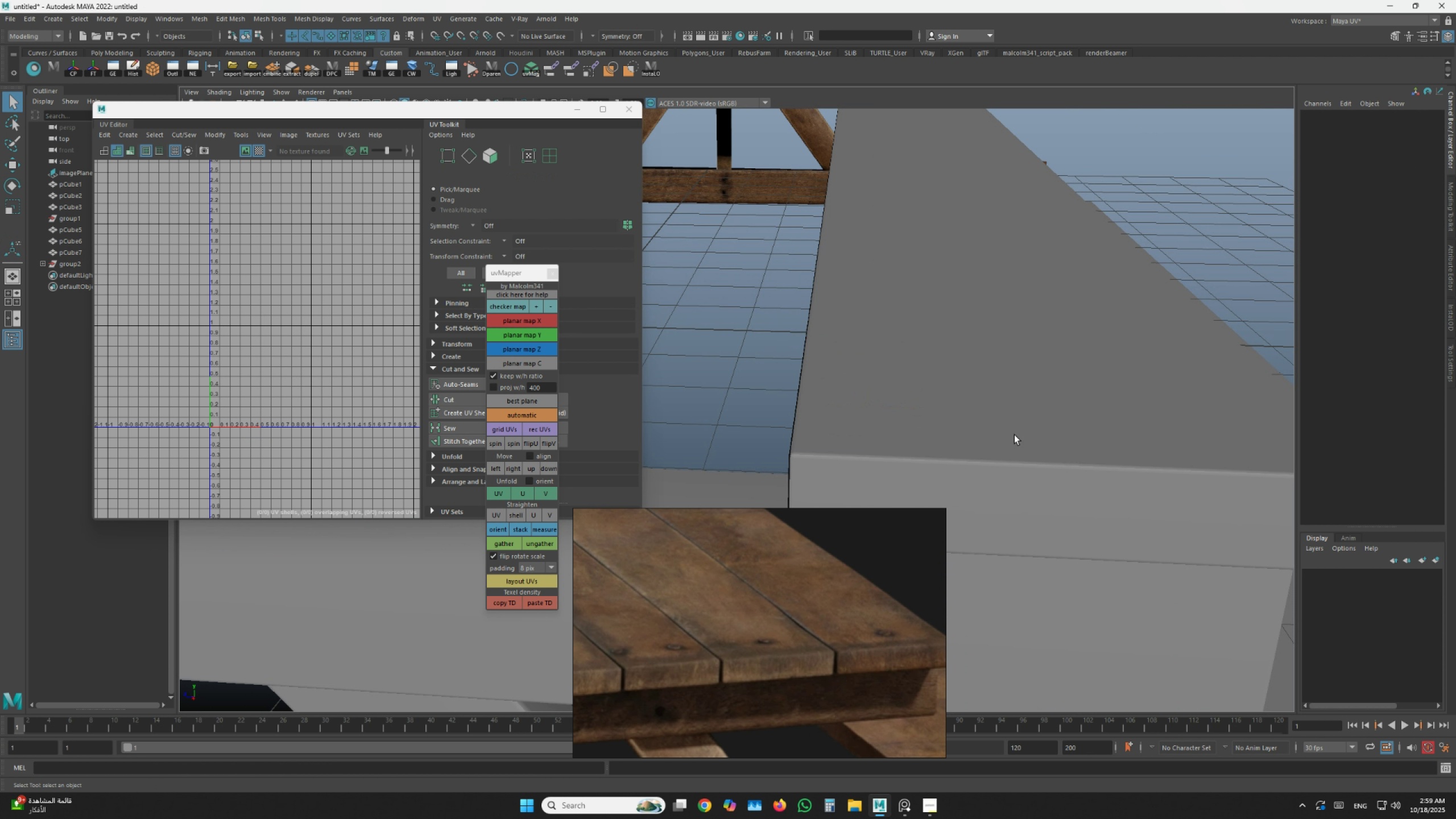 
key(Alt+AltLeft)
 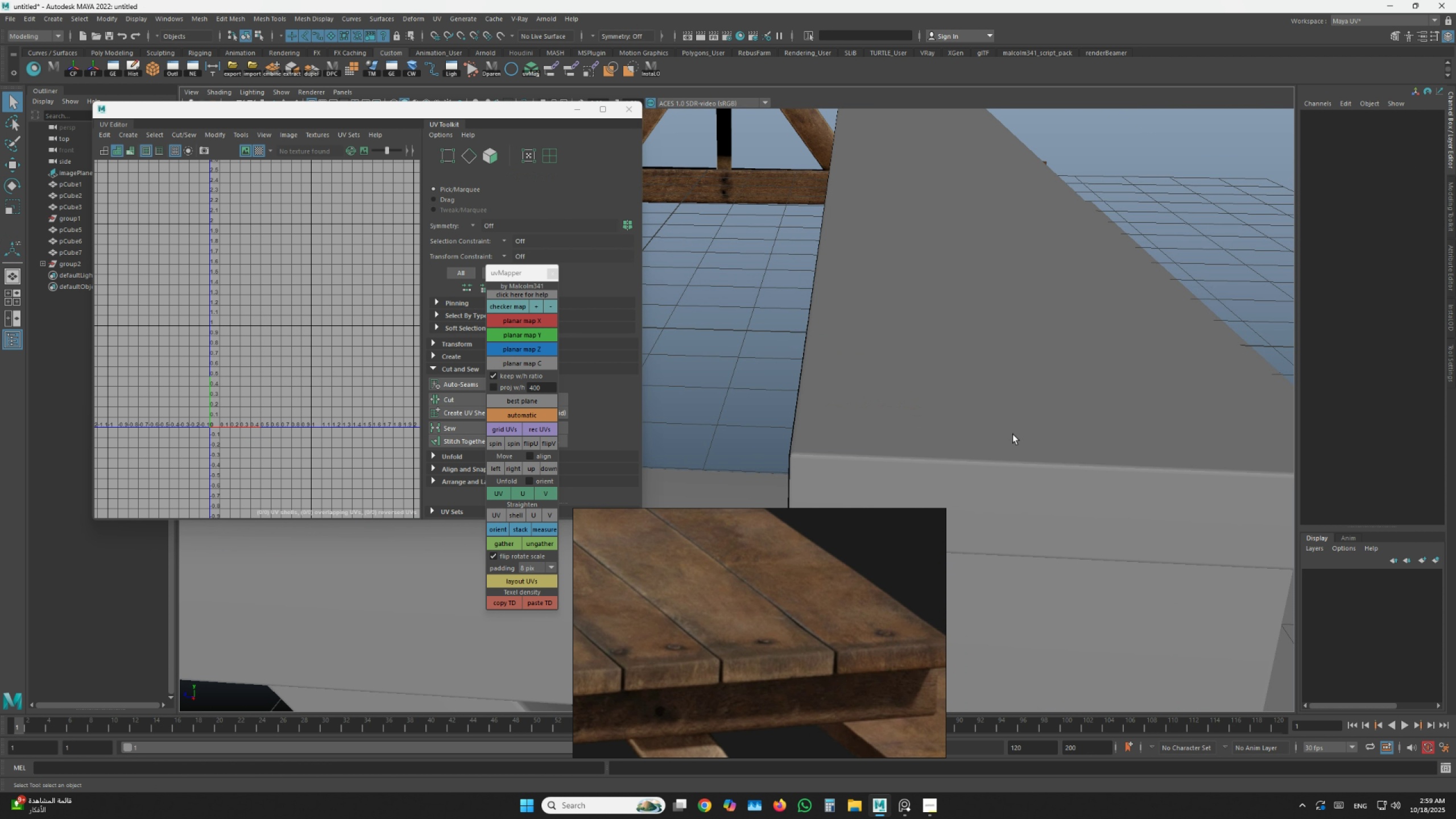 
hold_key(key=AltLeft, duration=1.3)
 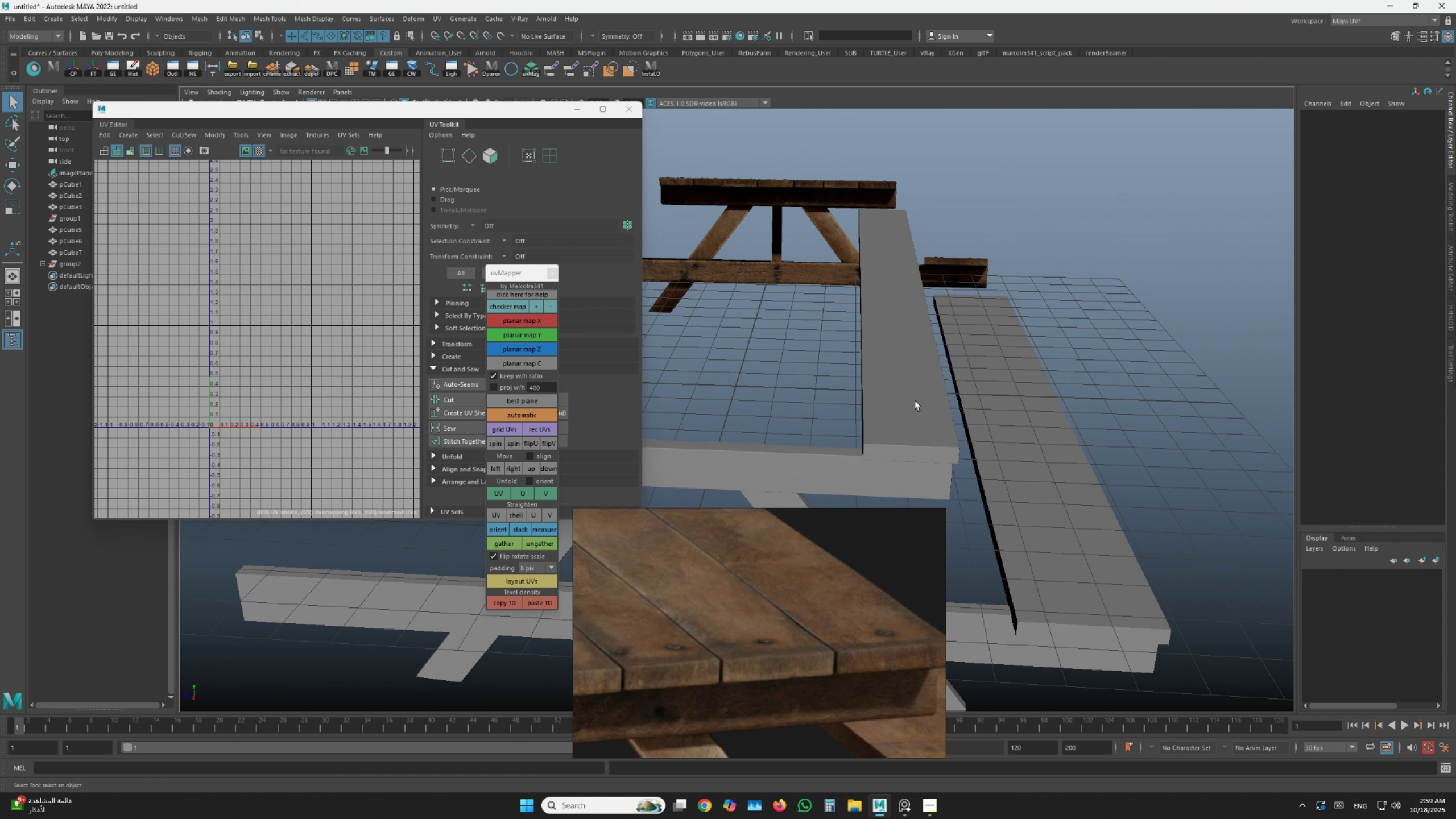 
left_click([915, 401])
 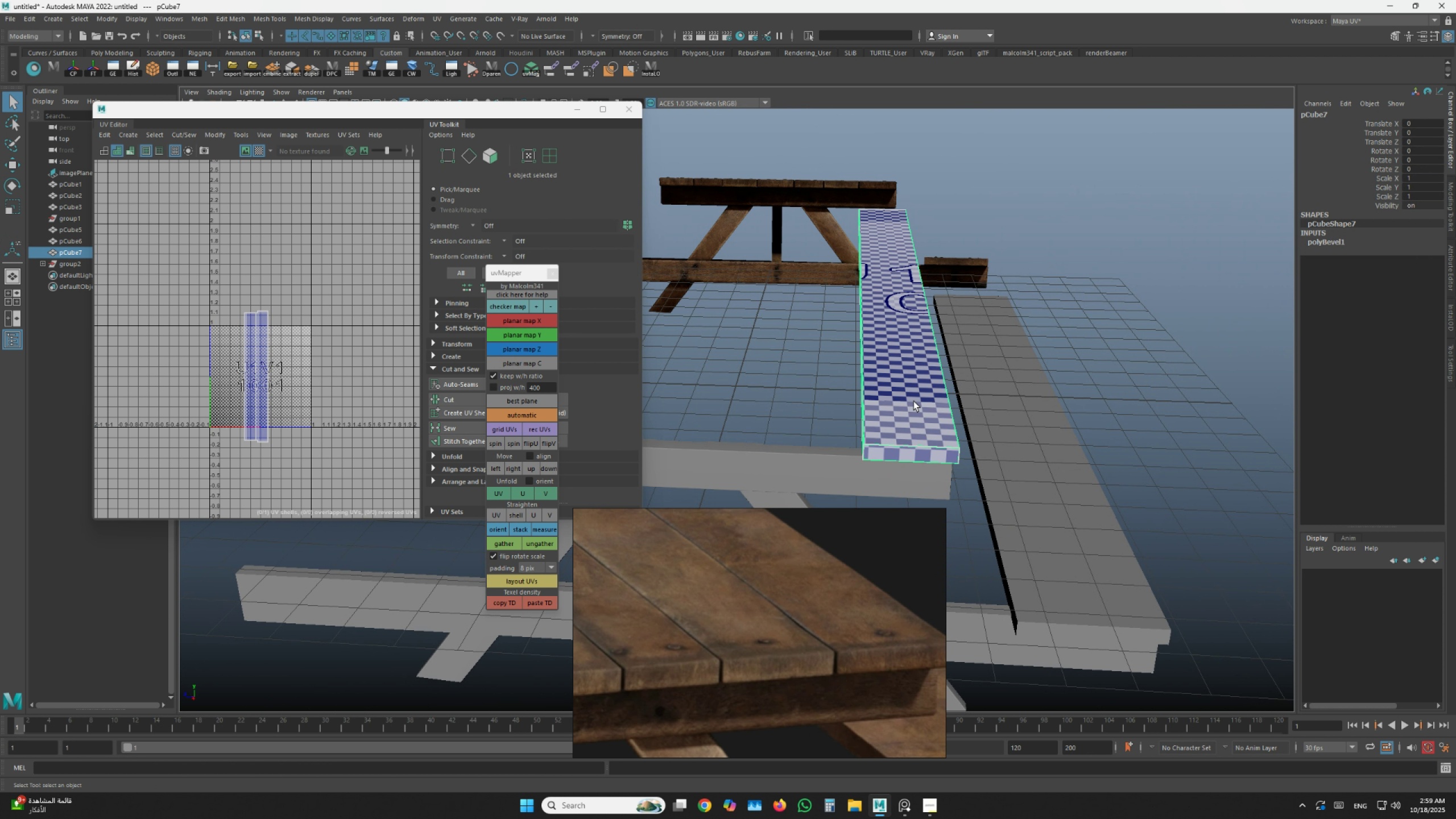 
key(W)
 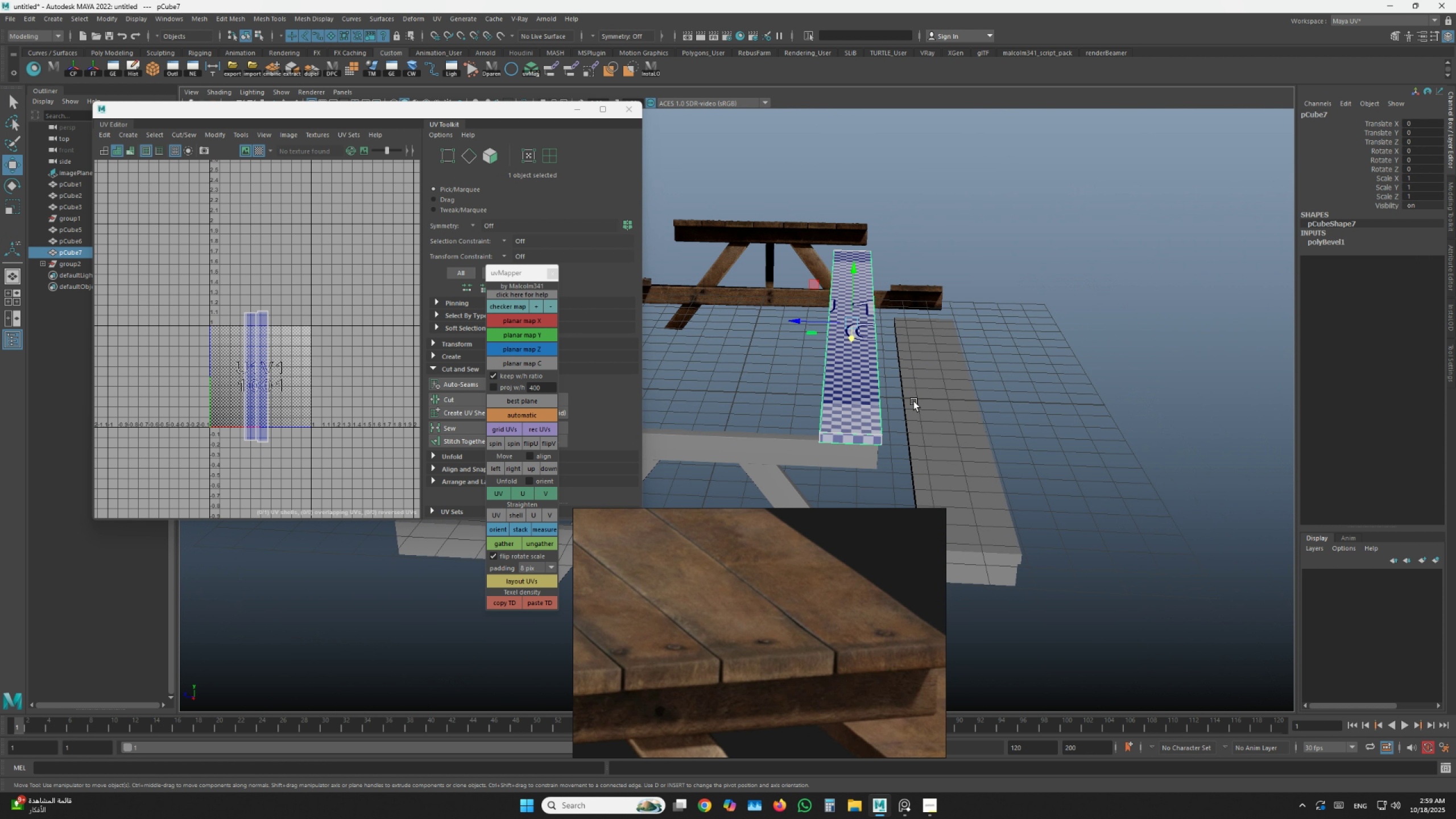 
scroll: coordinate [914, 402], scroll_direction: down, amount: 3.0
 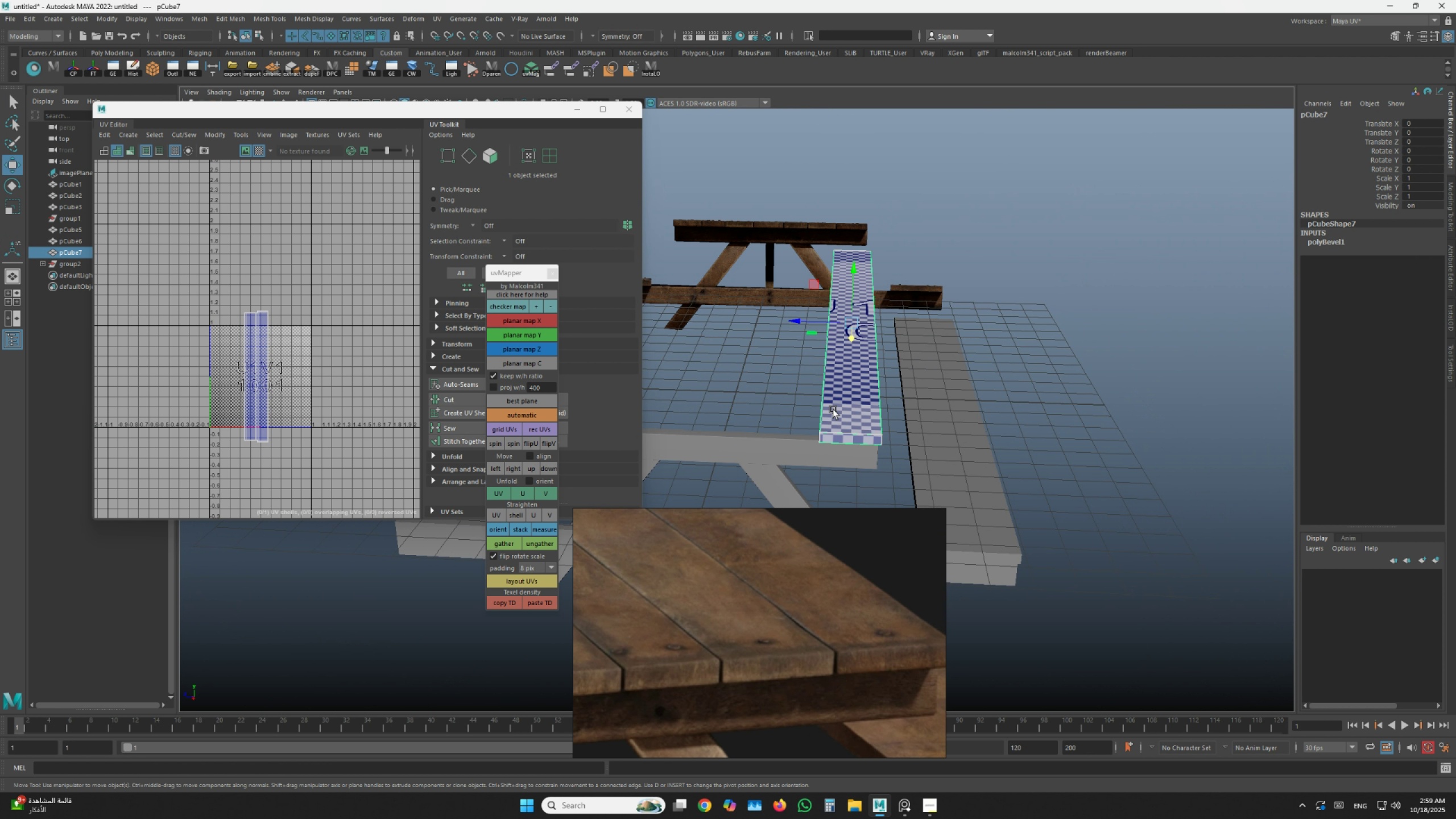 
hold_key(key=AltLeft, duration=1.5)
 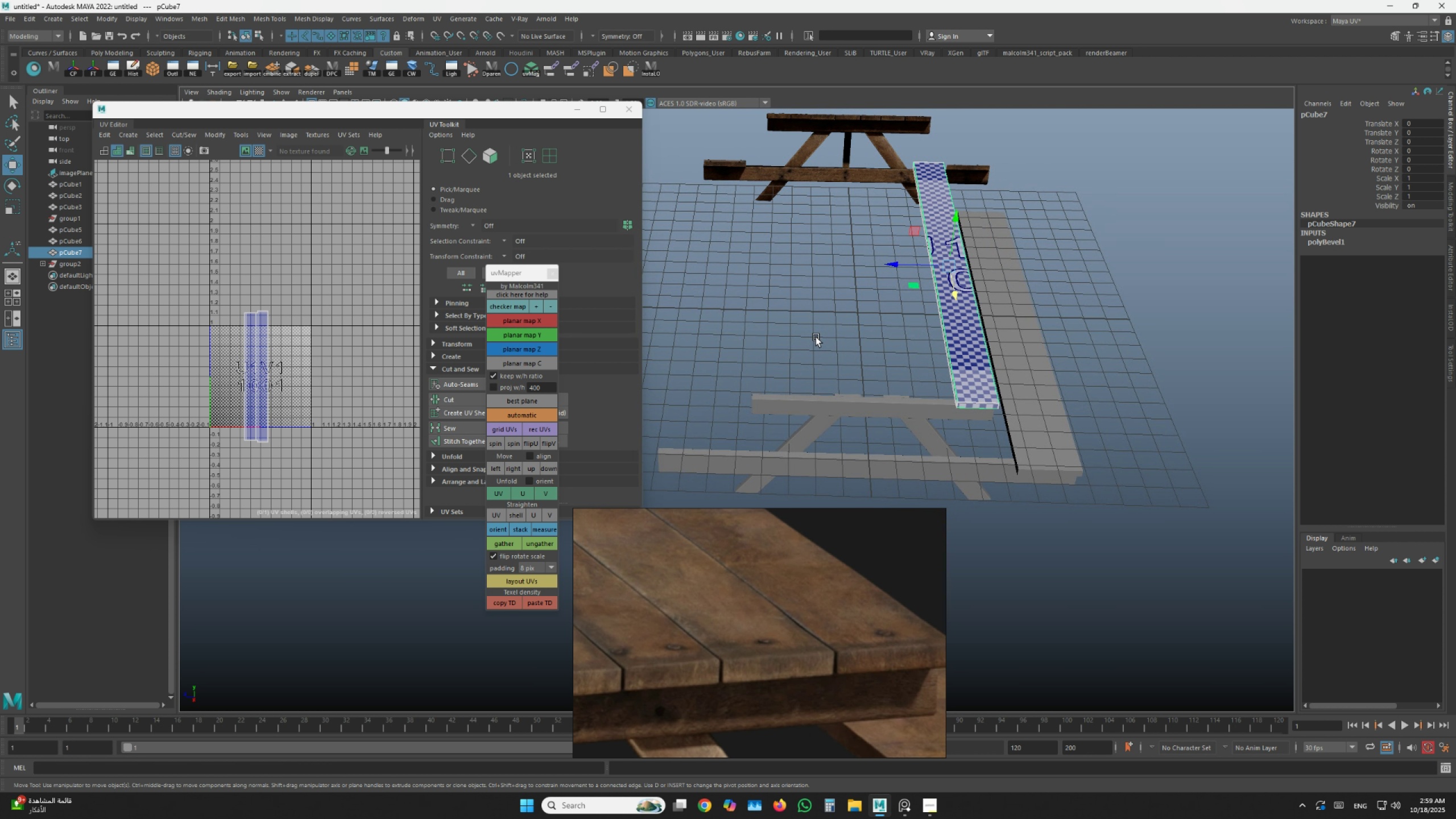 
hold_key(key=AltLeft, duration=0.6)
 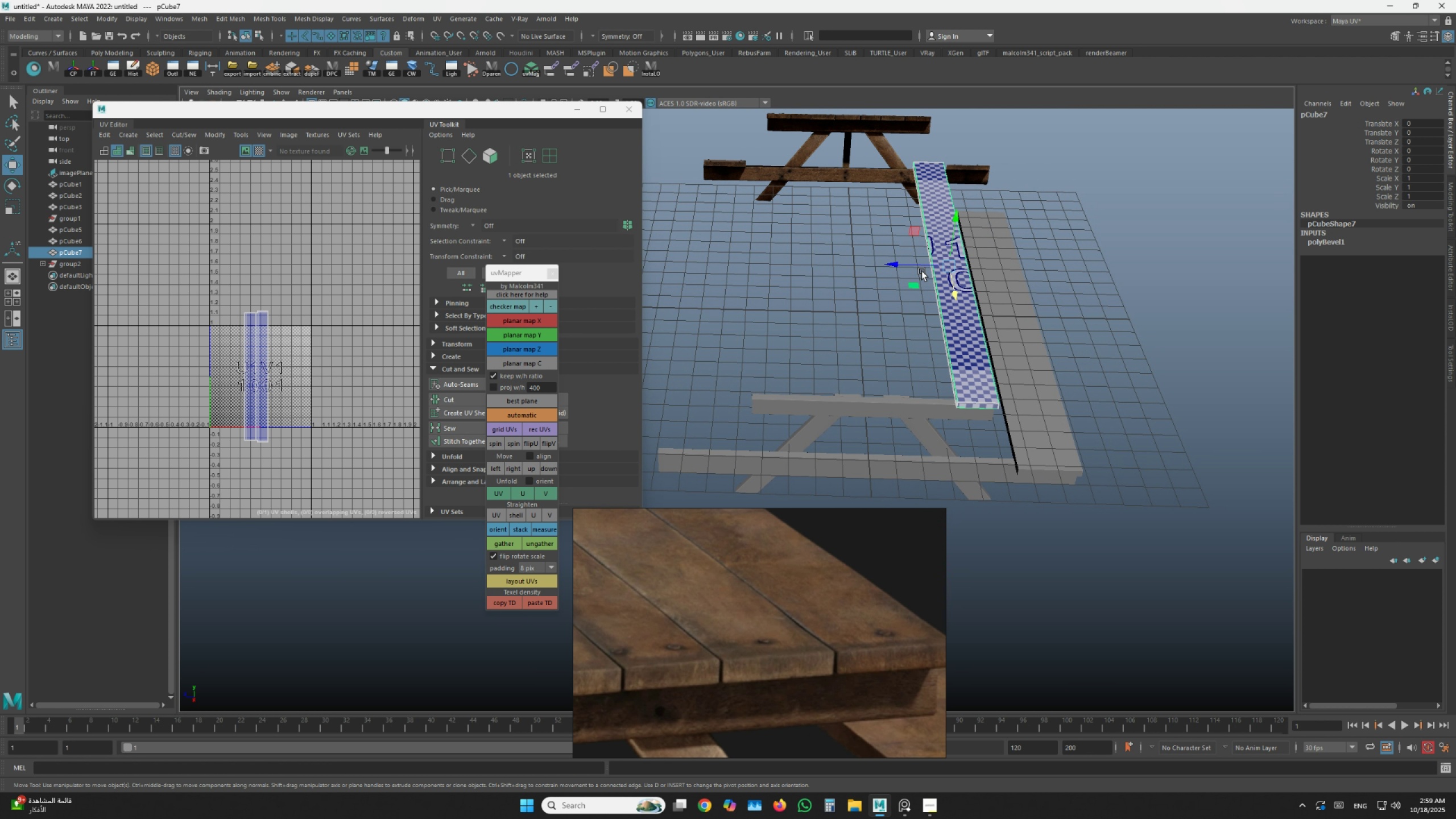 
key(Control+D)
 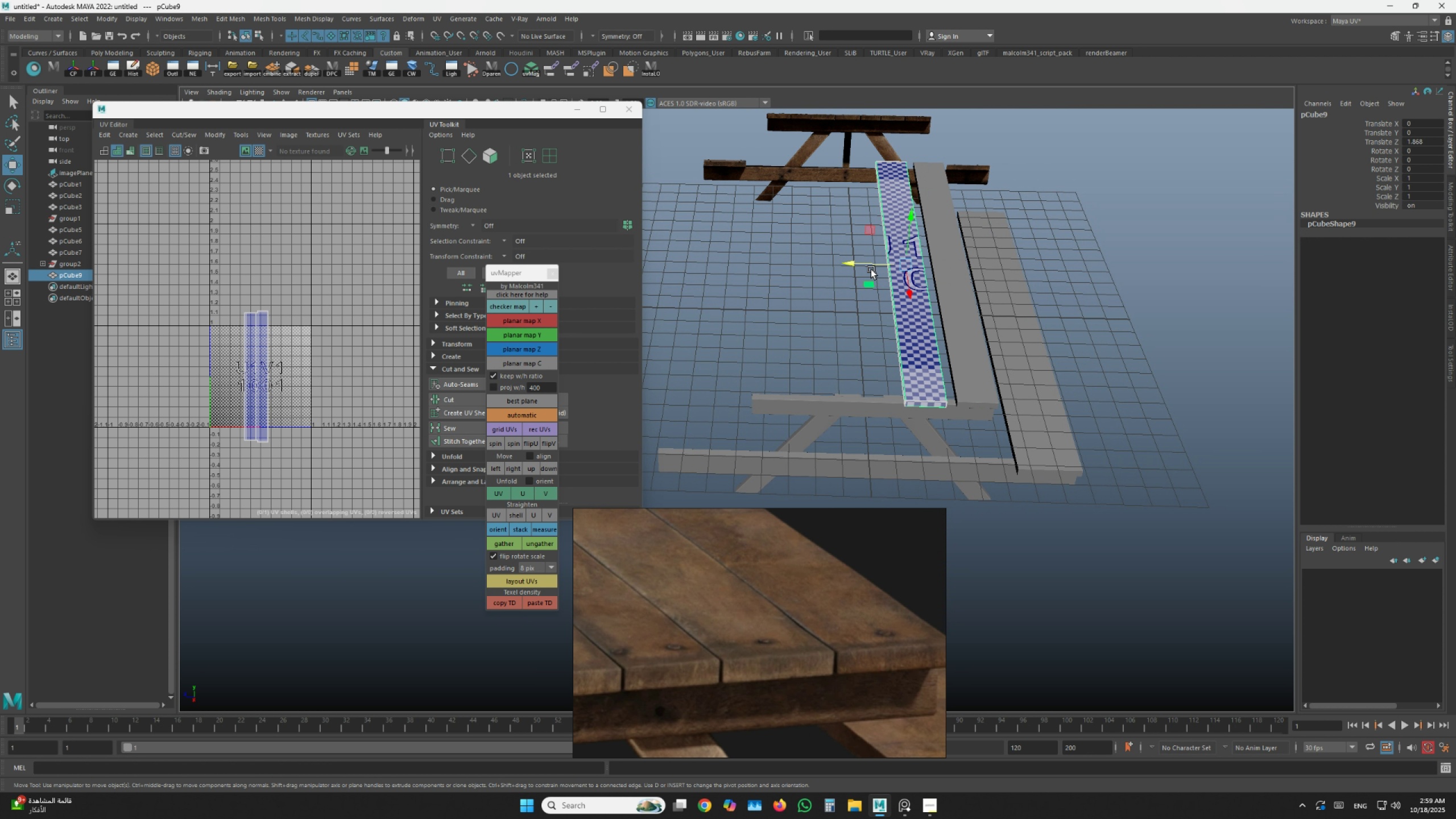 
type(zzz  )
 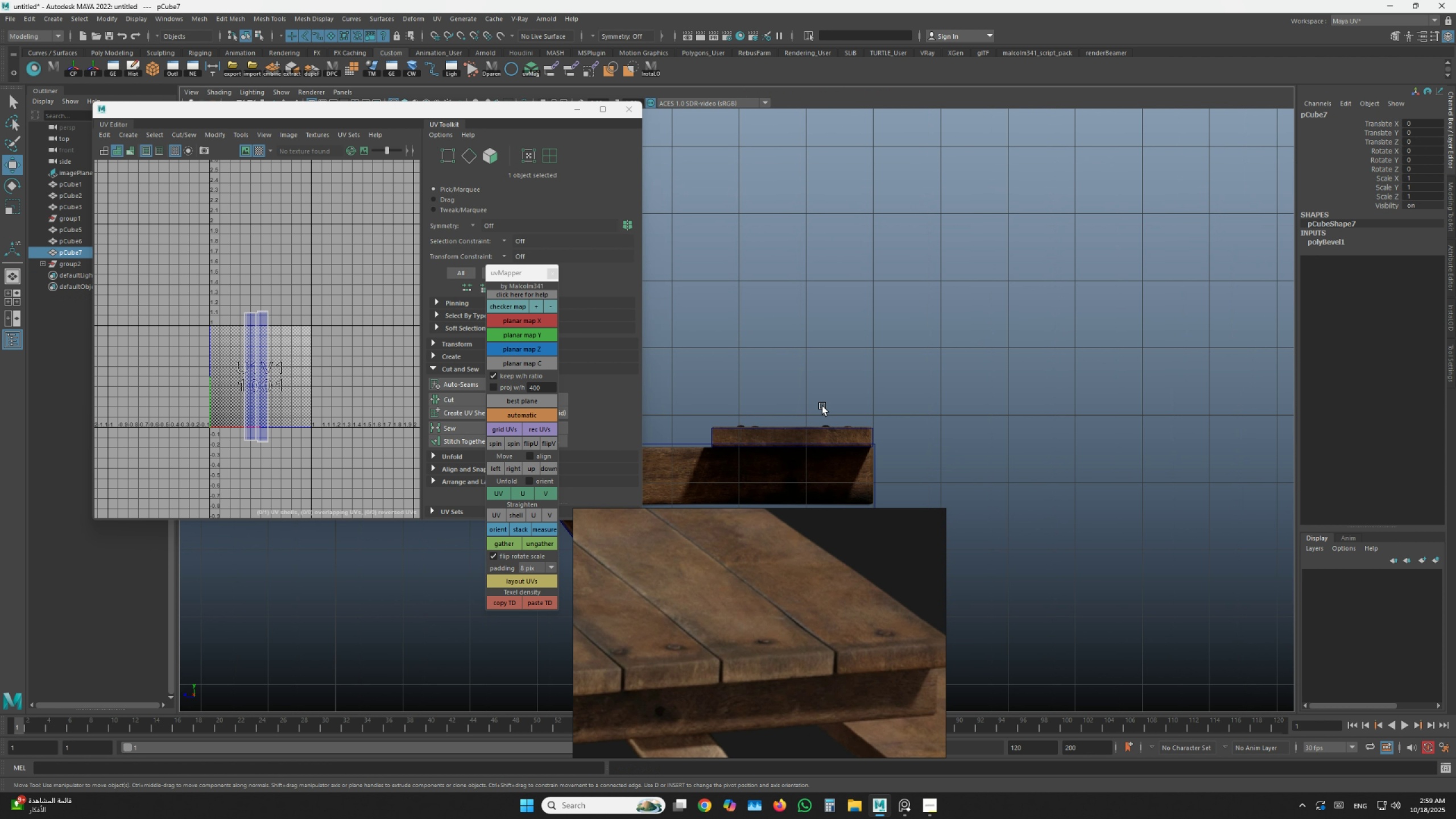 
scroll: coordinate [822, 406], scroll_direction: down, amount: 2.0
 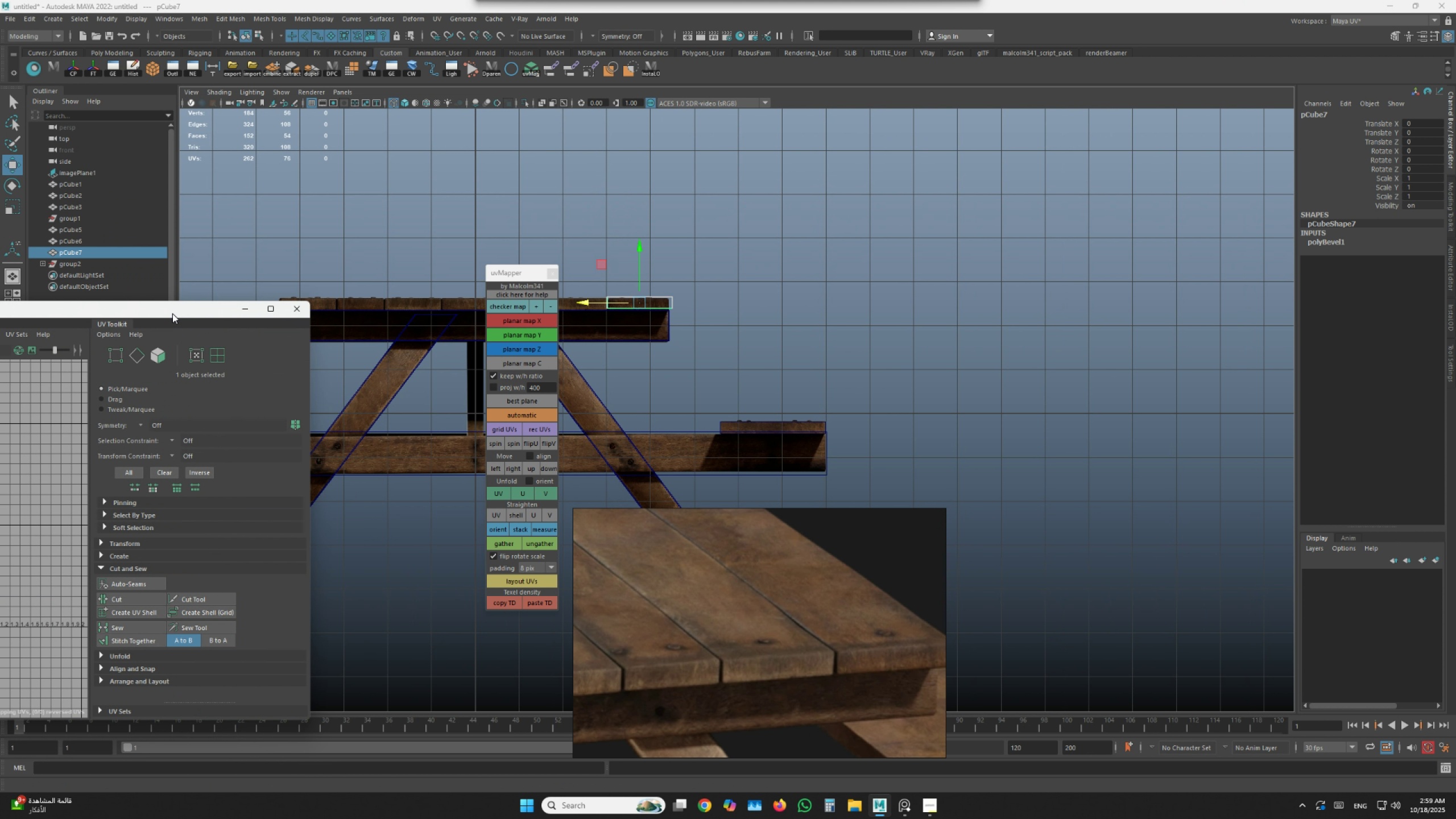 
scroll: coordinate [642, 328], scroll_direction: up, amount: 3.0
 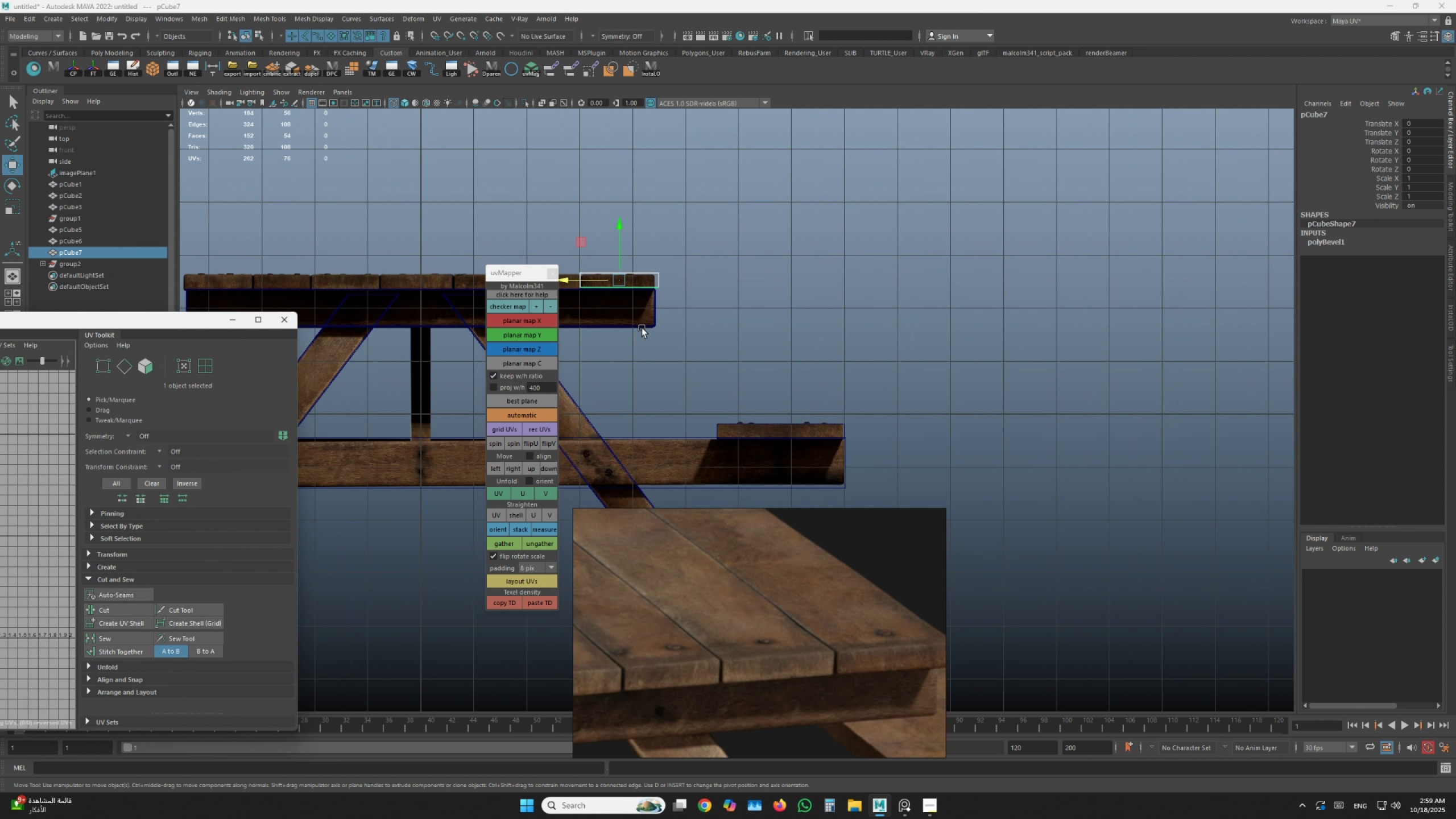 
hold_key(key=AltLeft, duration=0.37)
 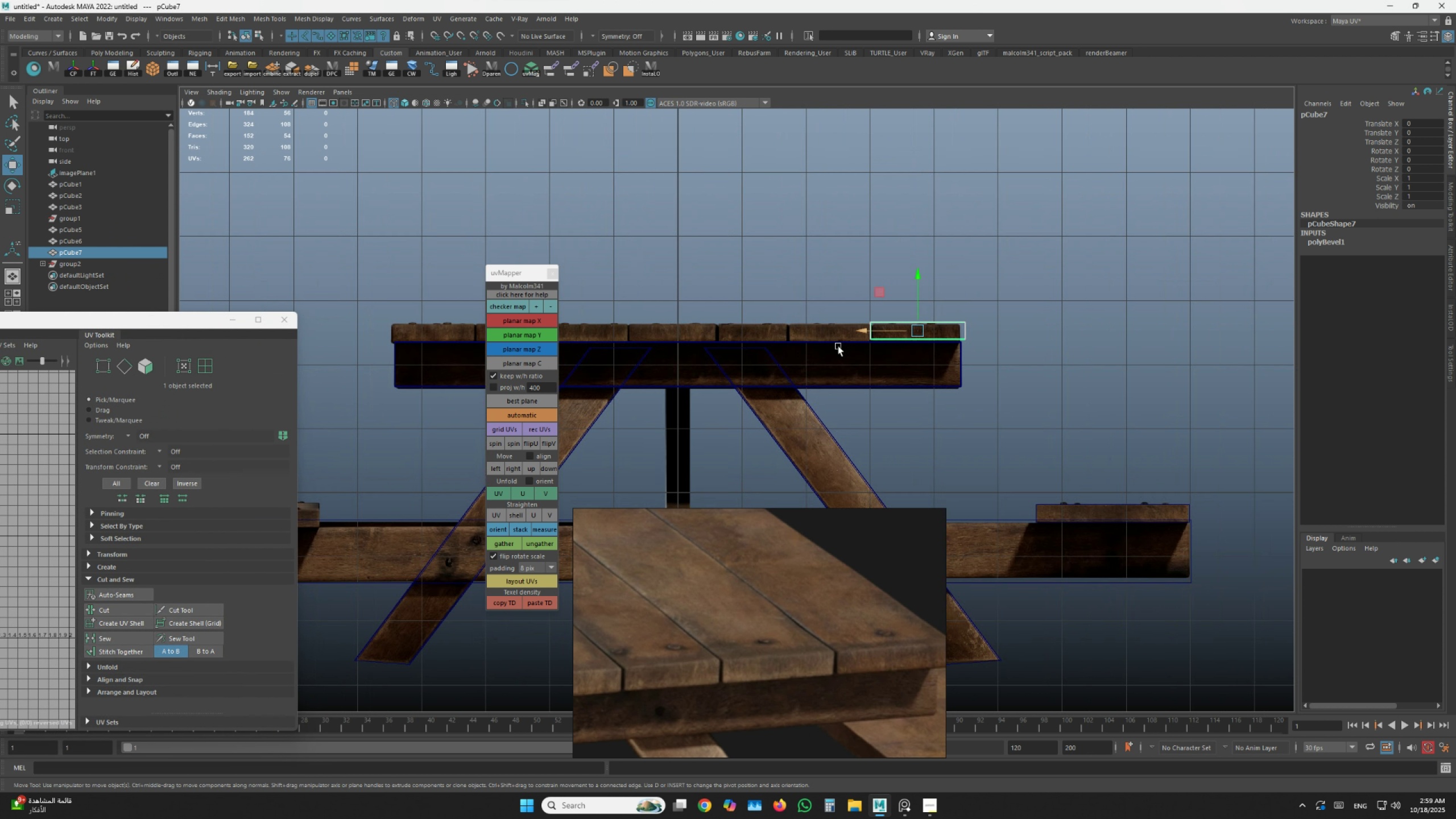 
scroll: coordinate [896, 336], scroll_direction: up, amount: 10.0
 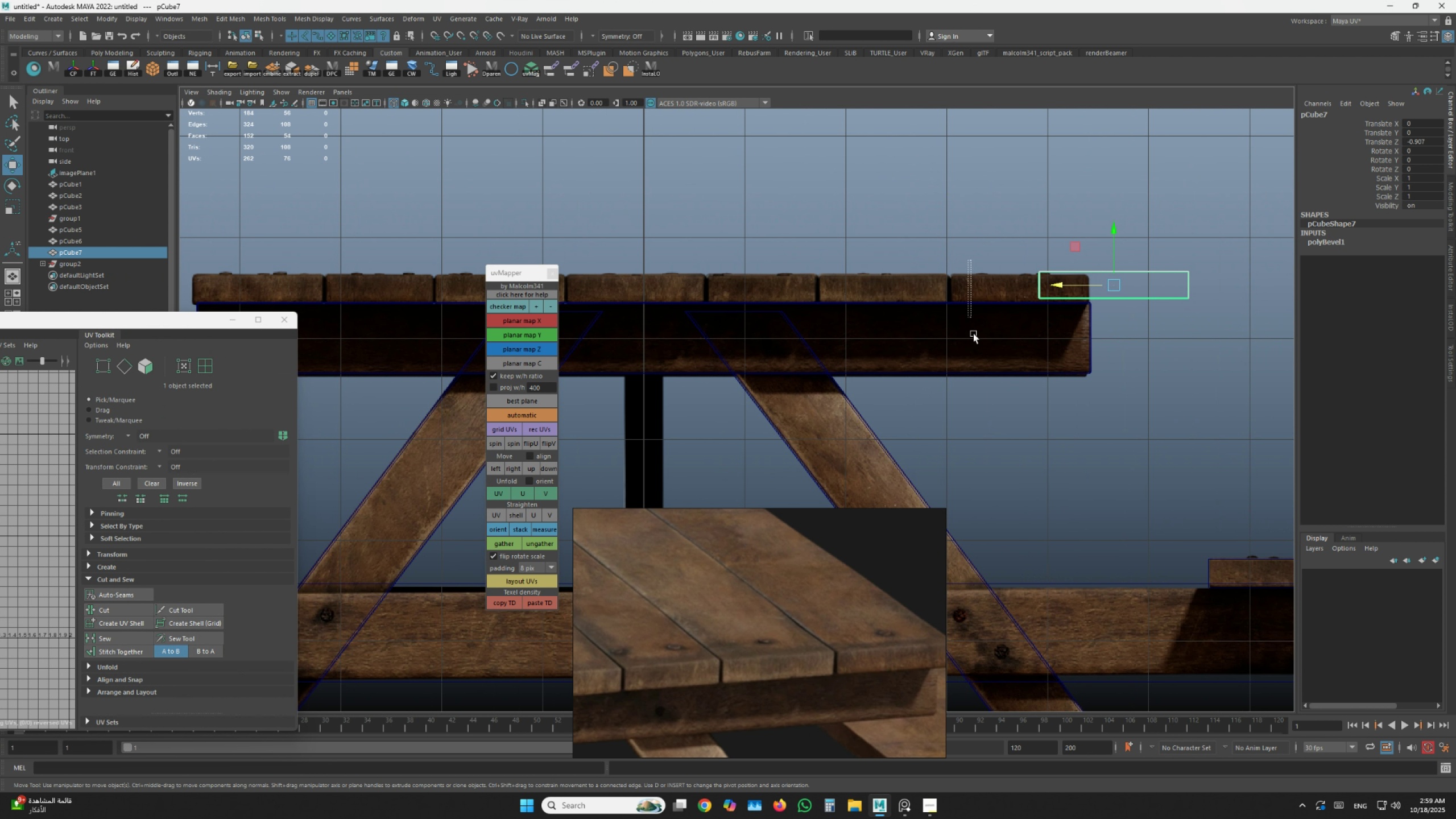 
type(zz)
 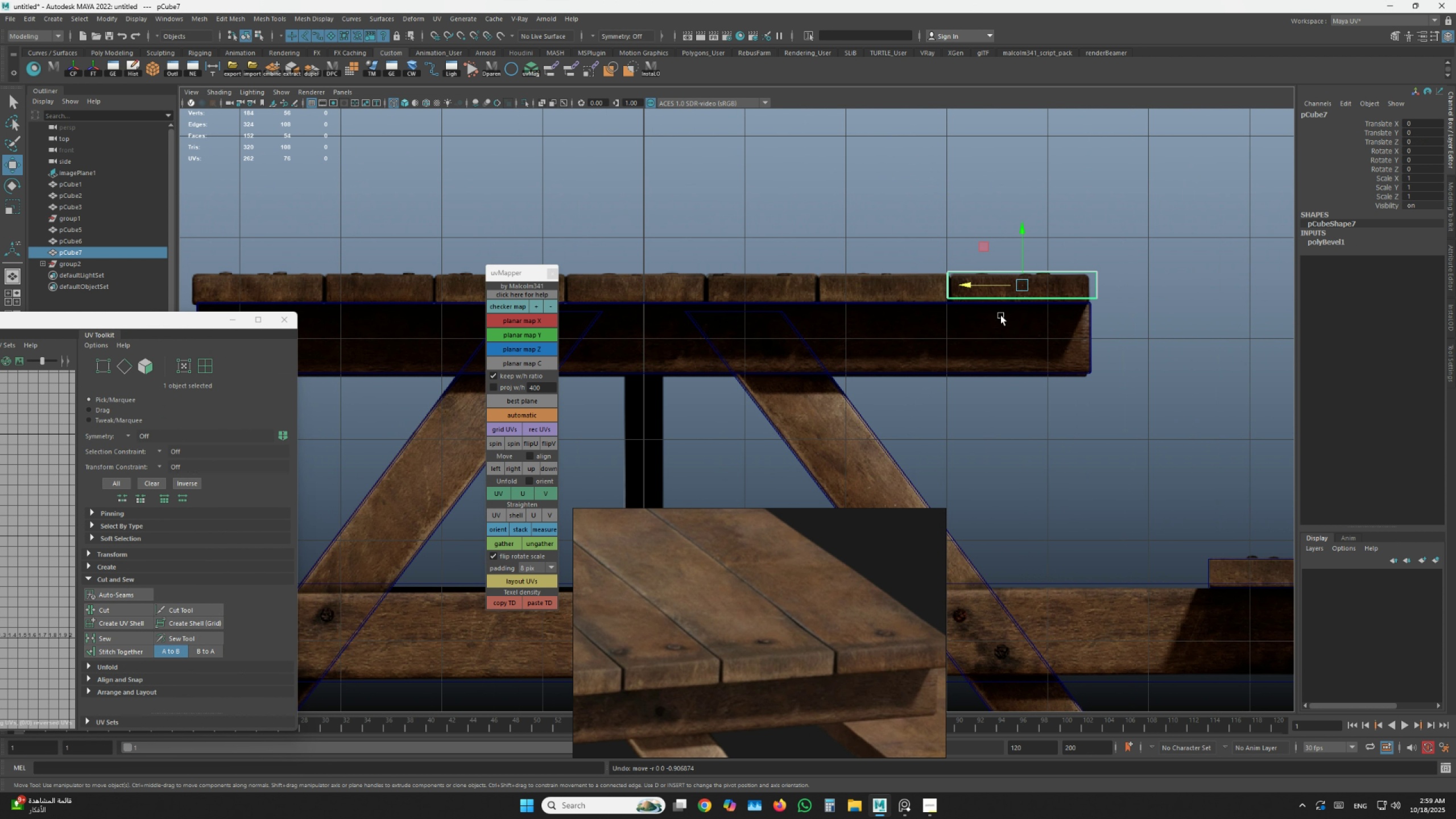 
key(Control+ControlLeft)
 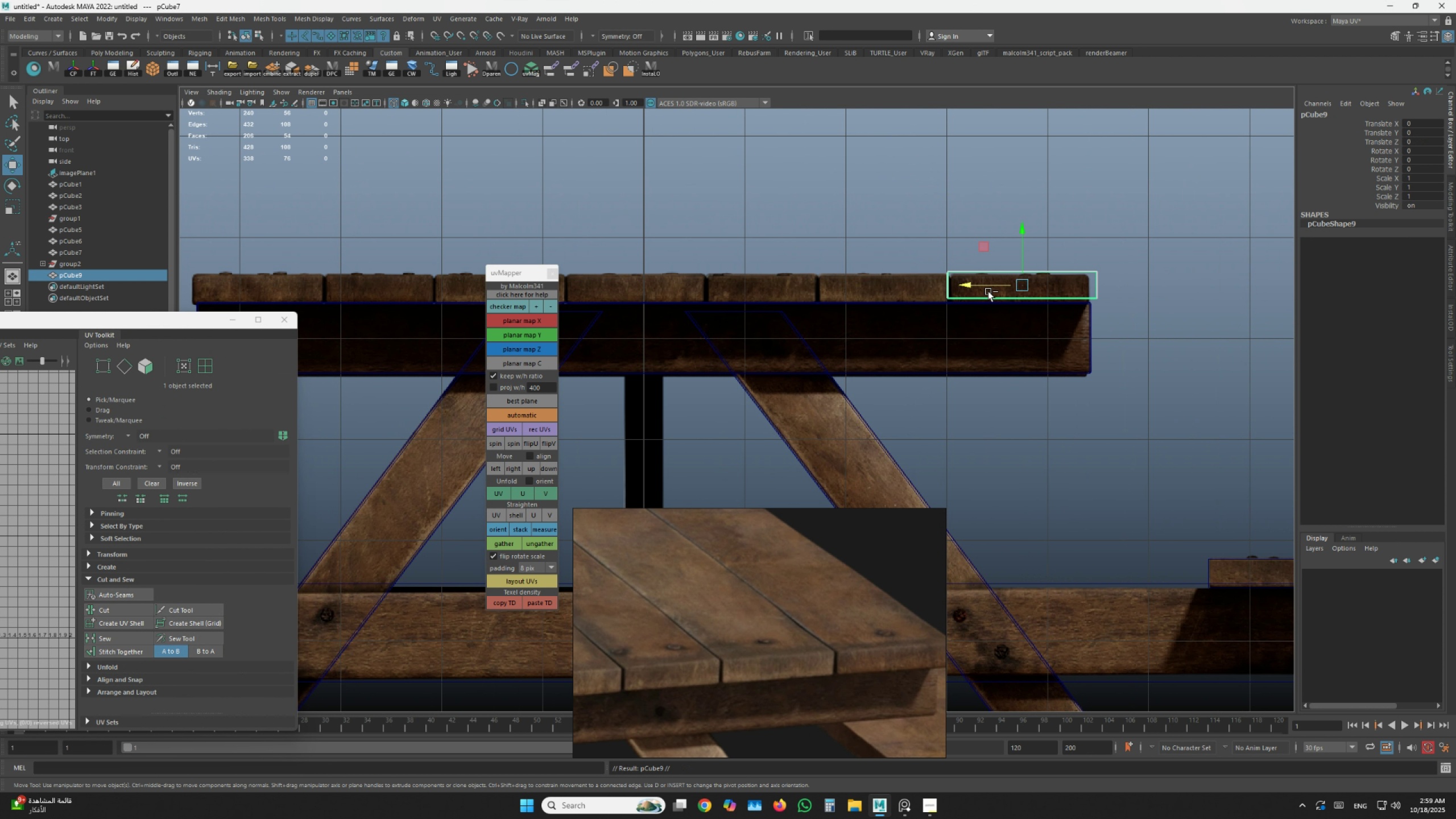 
key(Control+D)